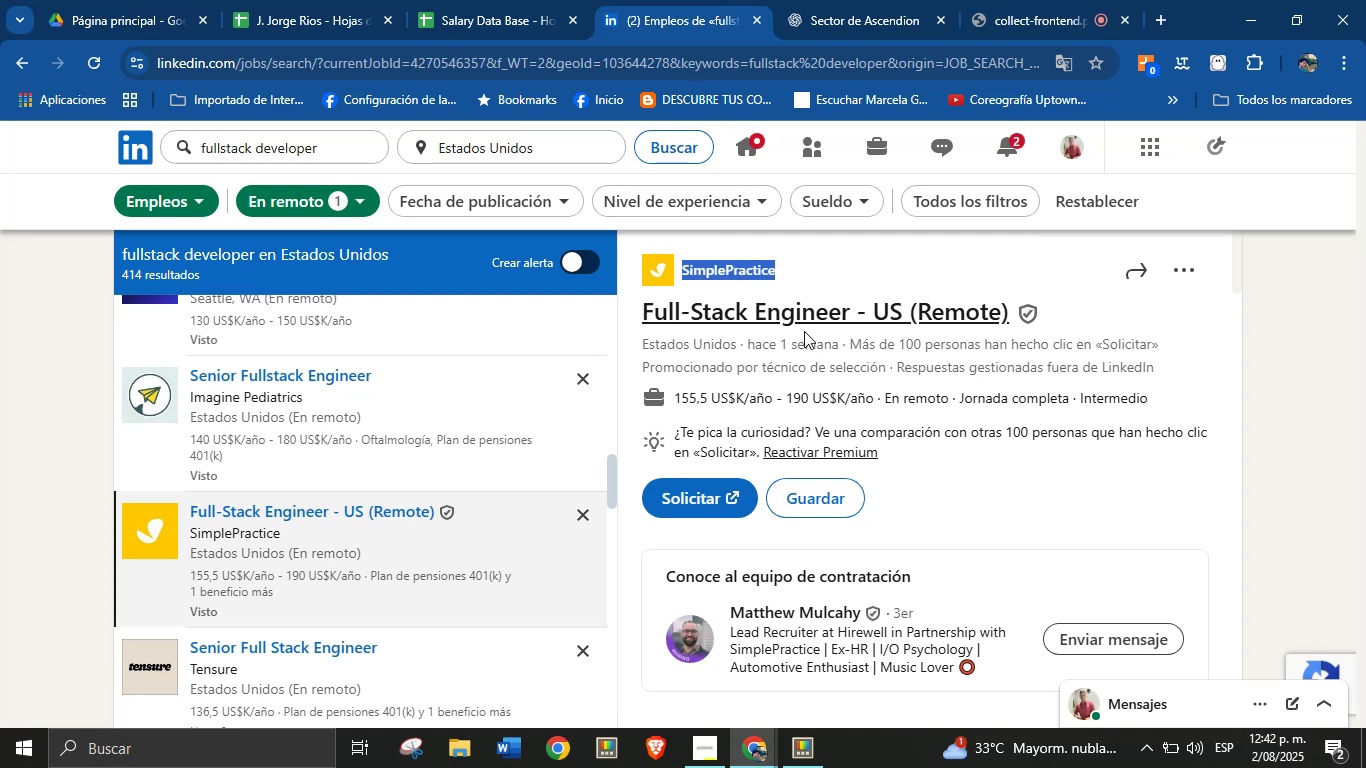 
left_click([813, 347])
 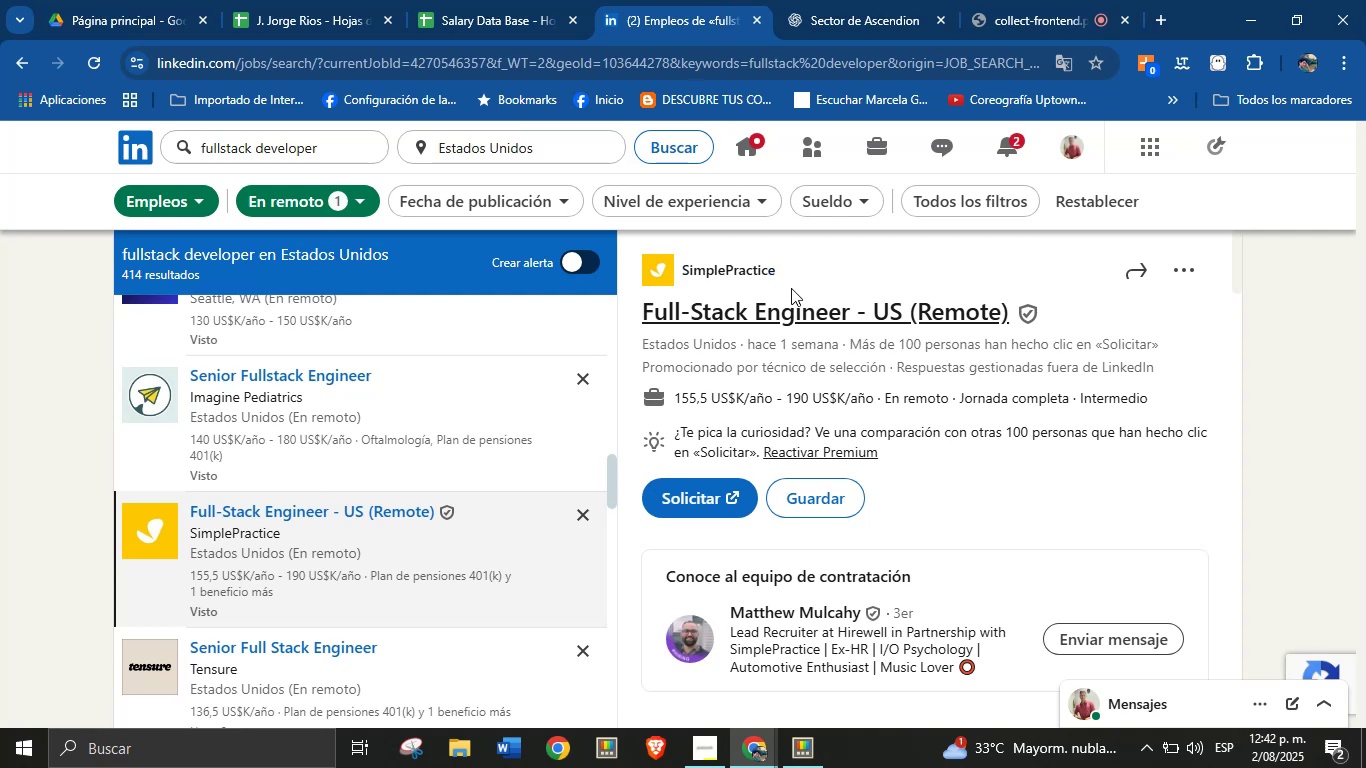 
left_click_drag(start_coordinate=[791, 273], to_coordinate=[685, 276])
 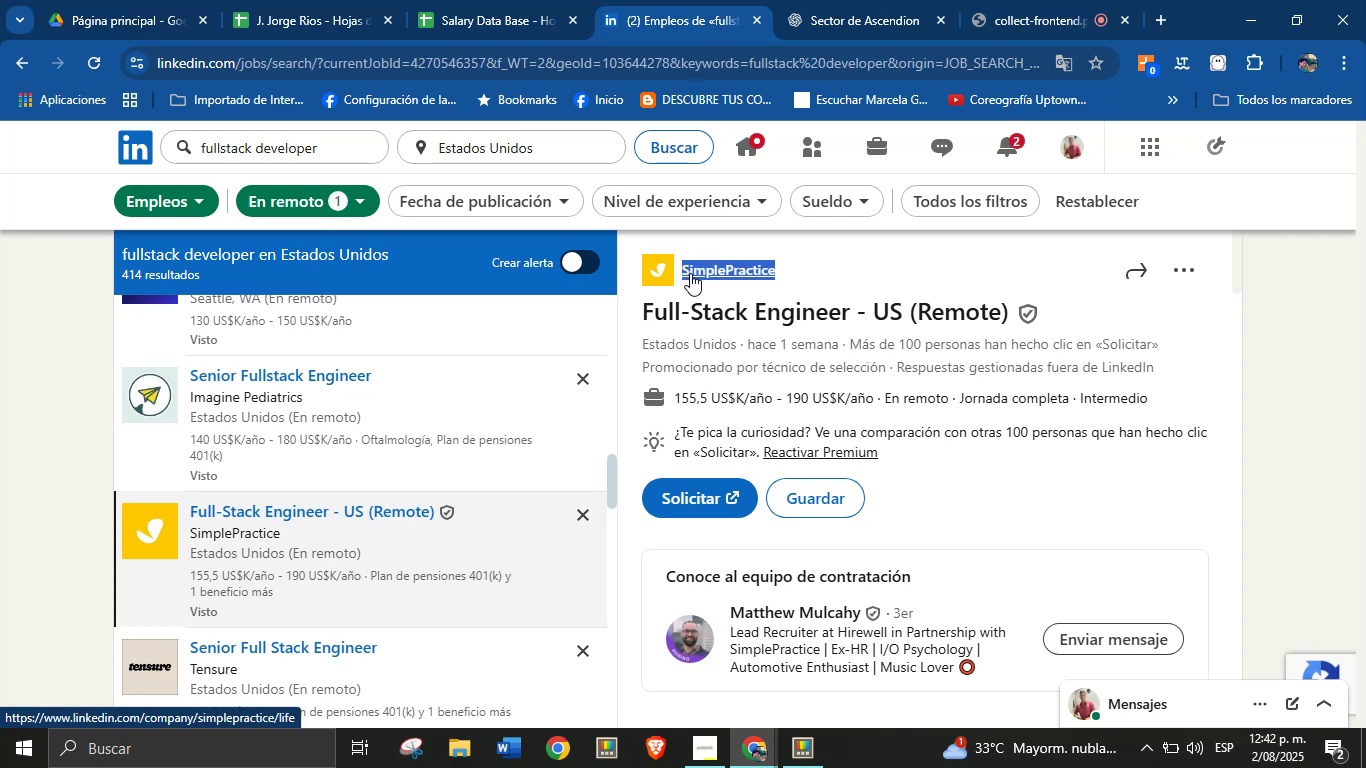 
key(Alt+AltLeft)
 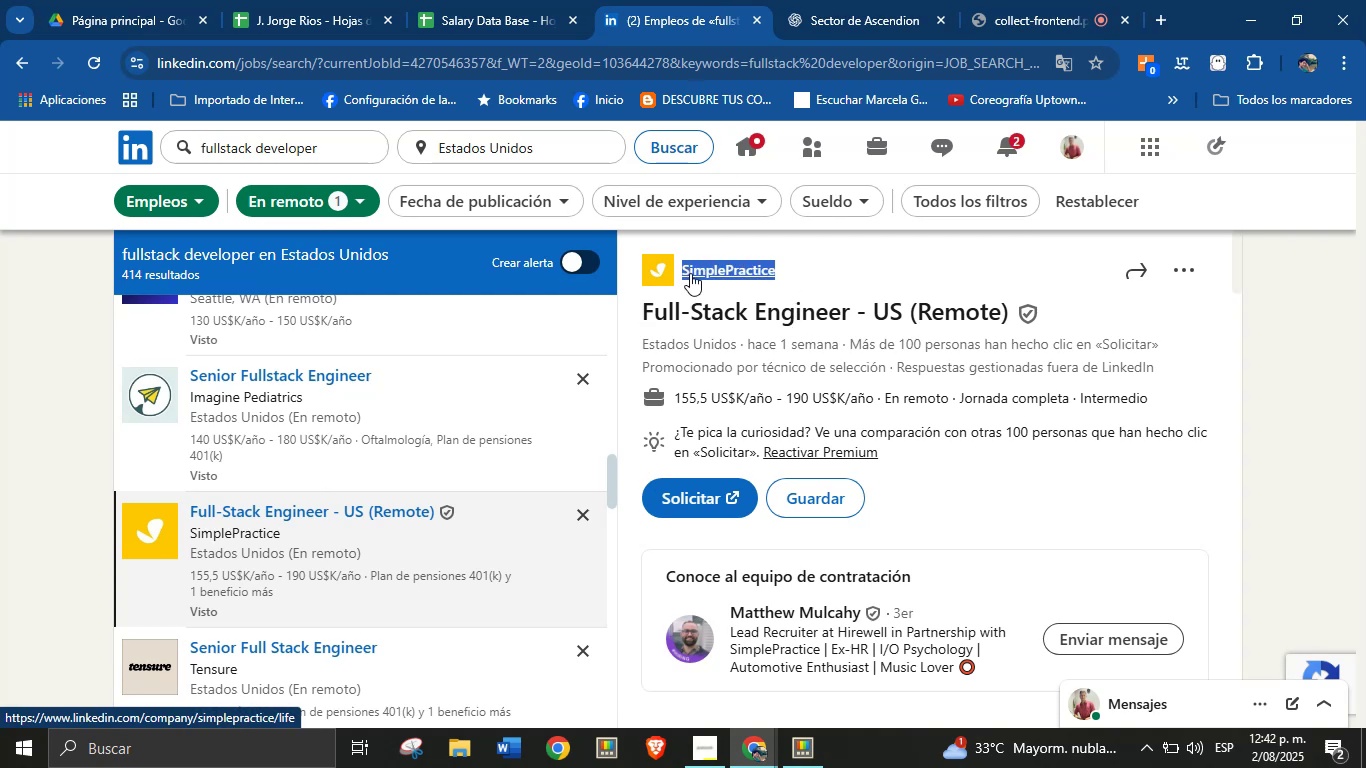 
key(Alt+Control+ControlLeft)
 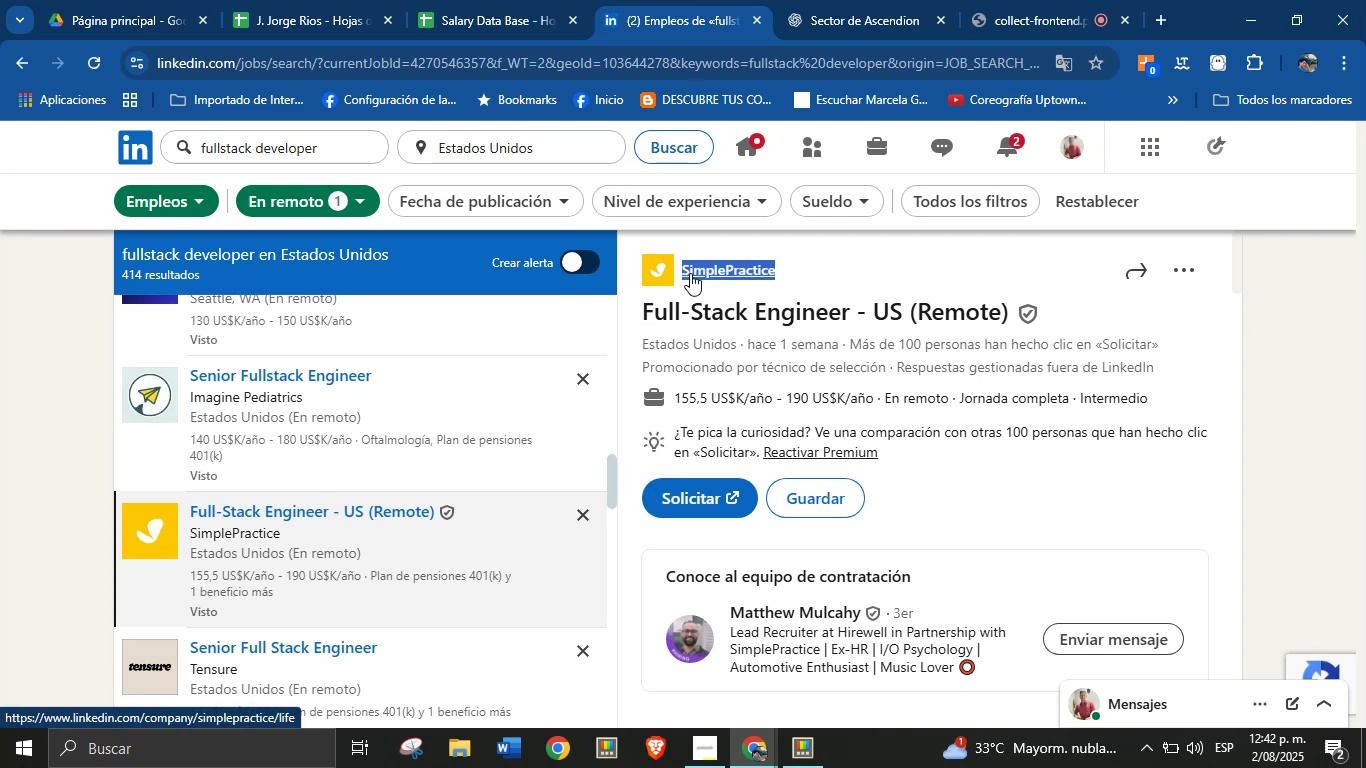 
key(Alt+Control+C)
 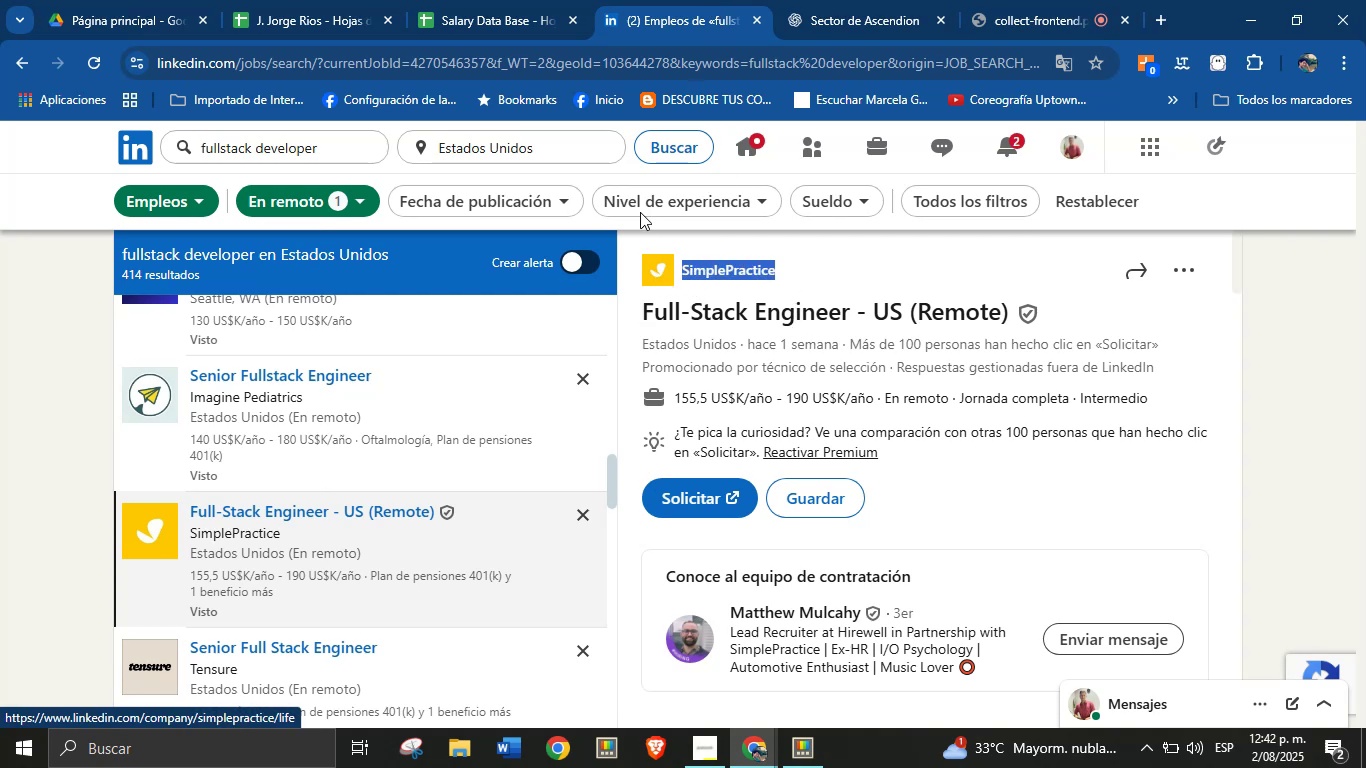 
left_click([473, 0])
 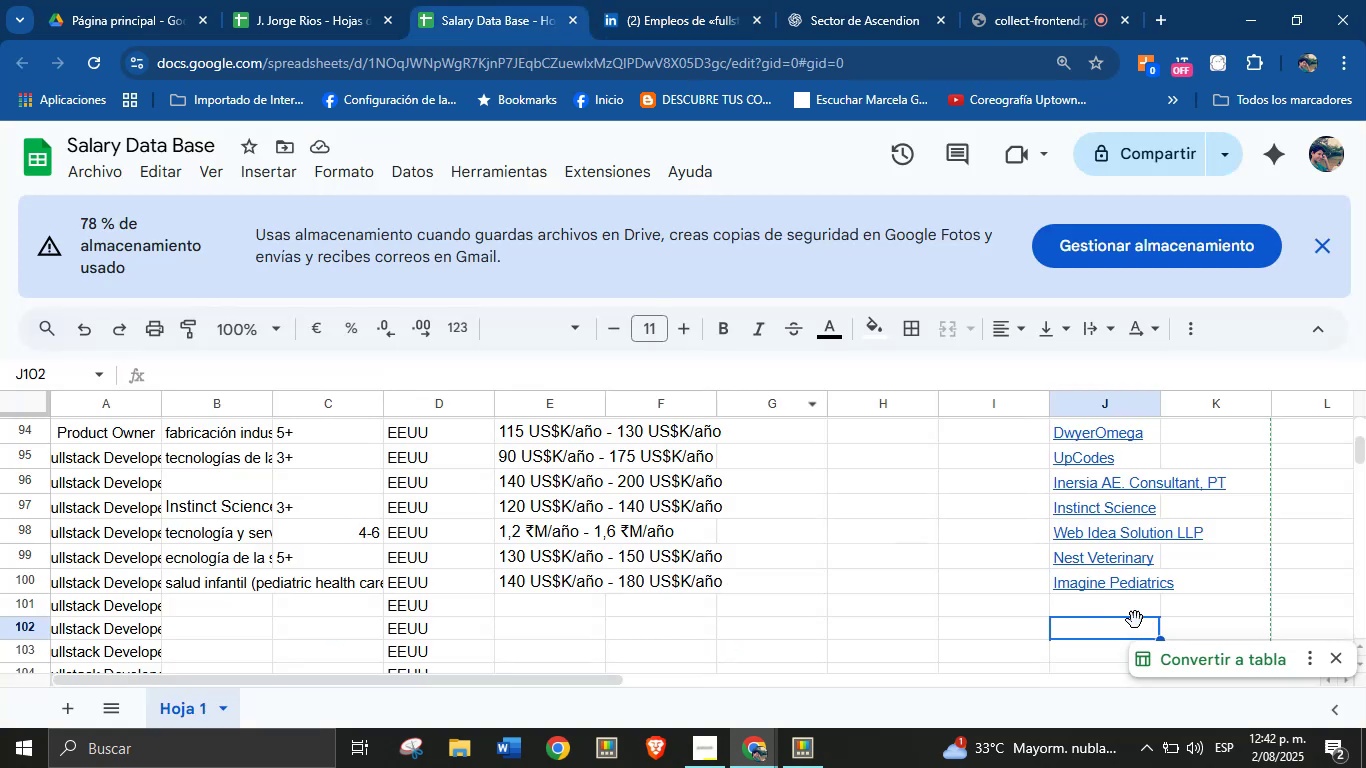 
left_click([1135, 612])
 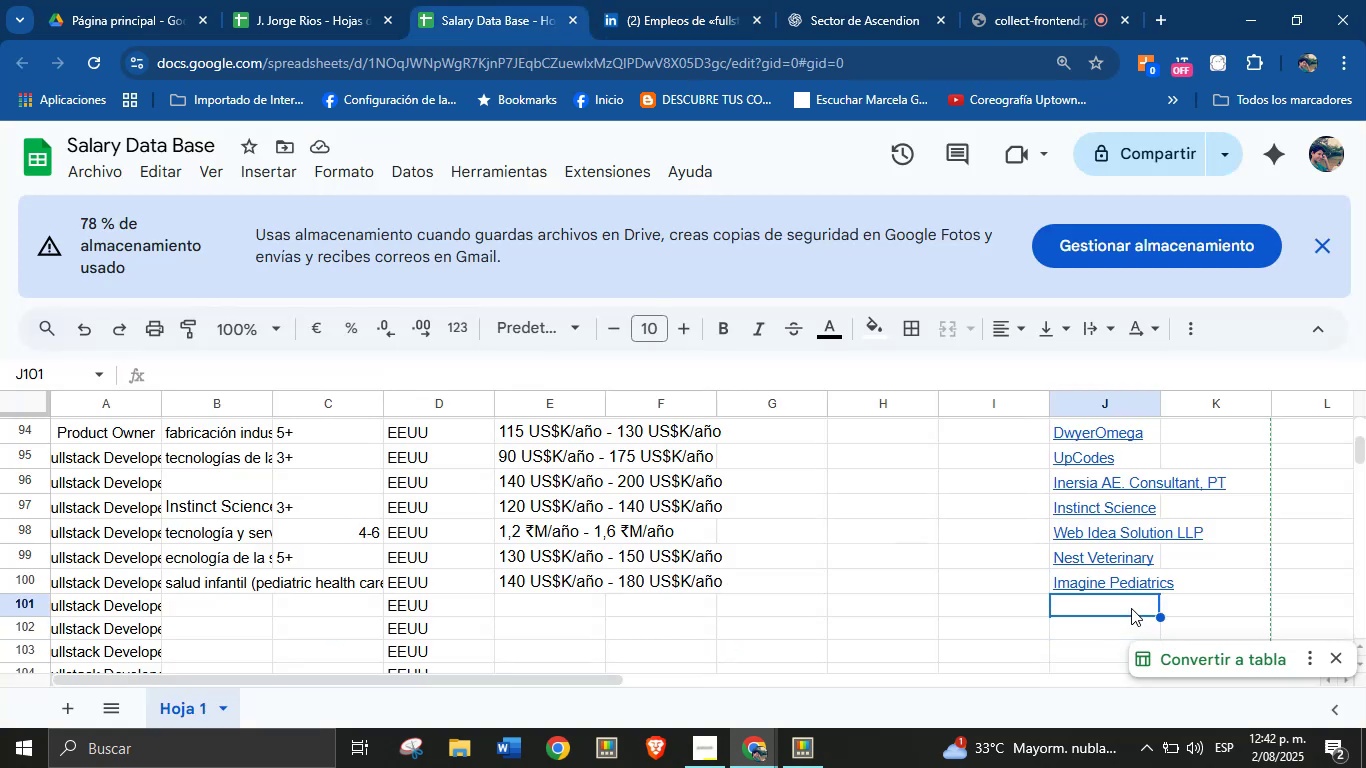 
key(Control+ControlLeft)
 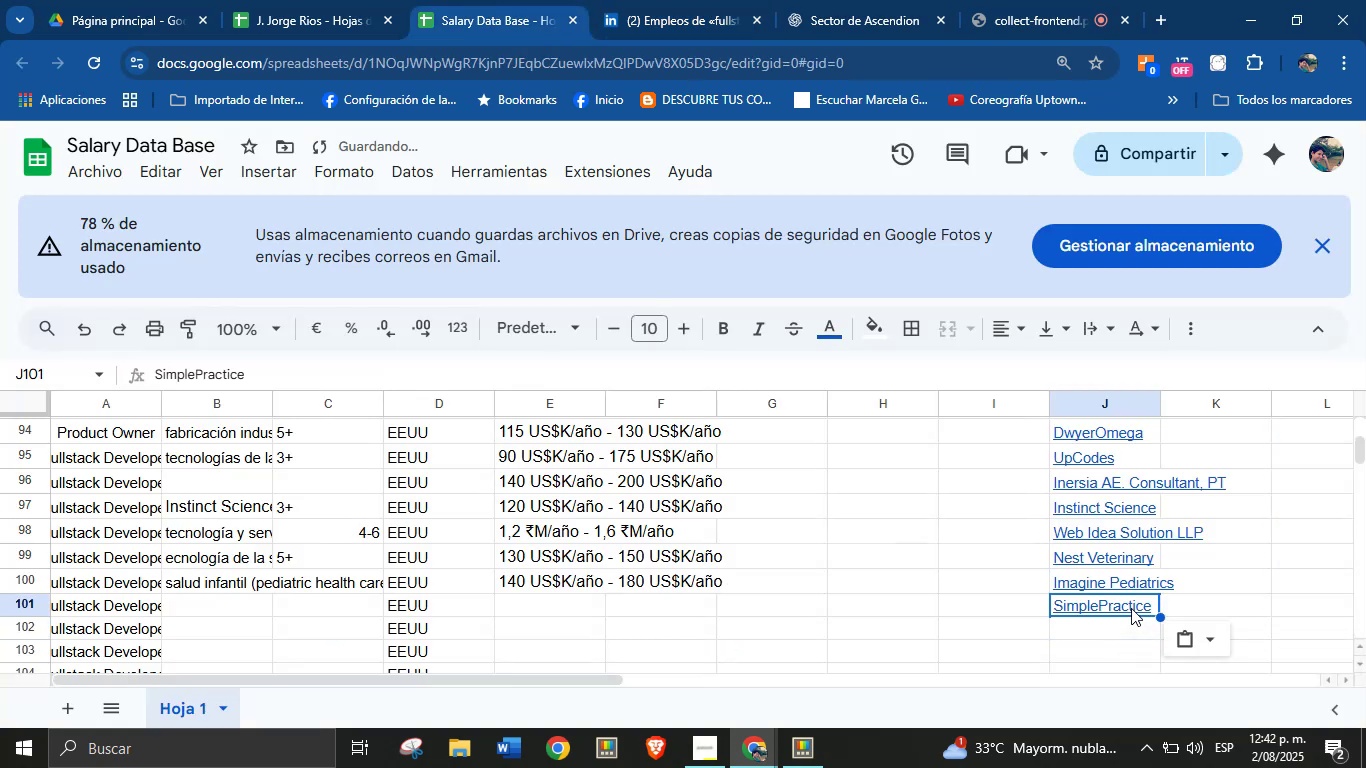 
key(Break)
 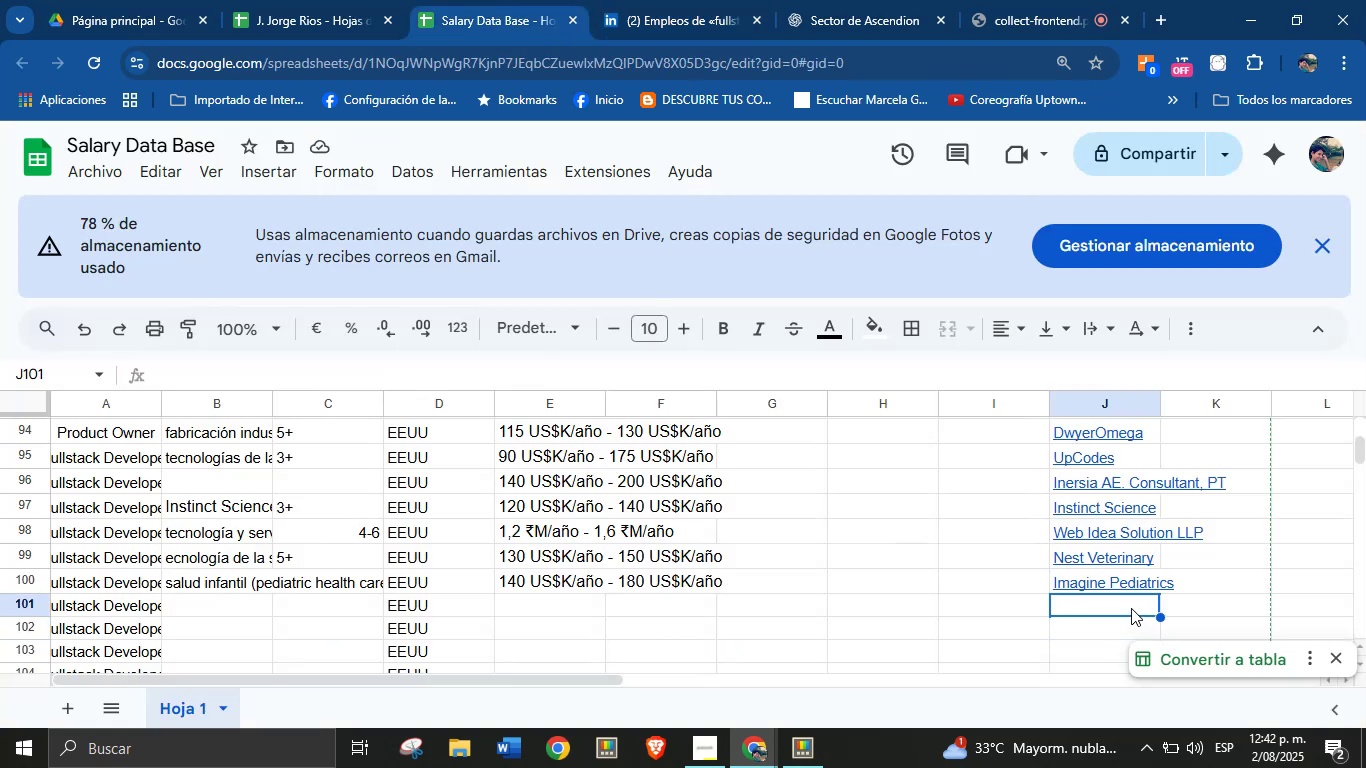 
key(Control+V)
 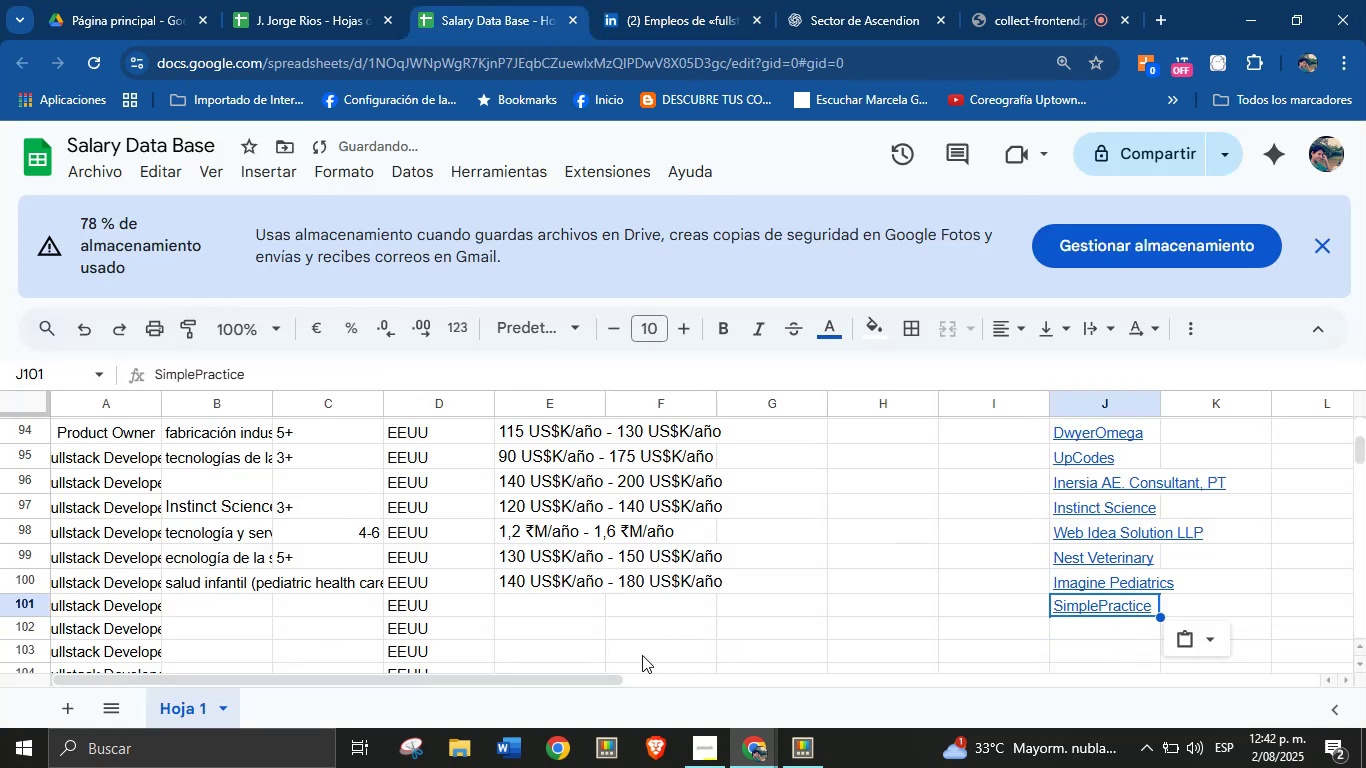 
left_click([563, 606])
 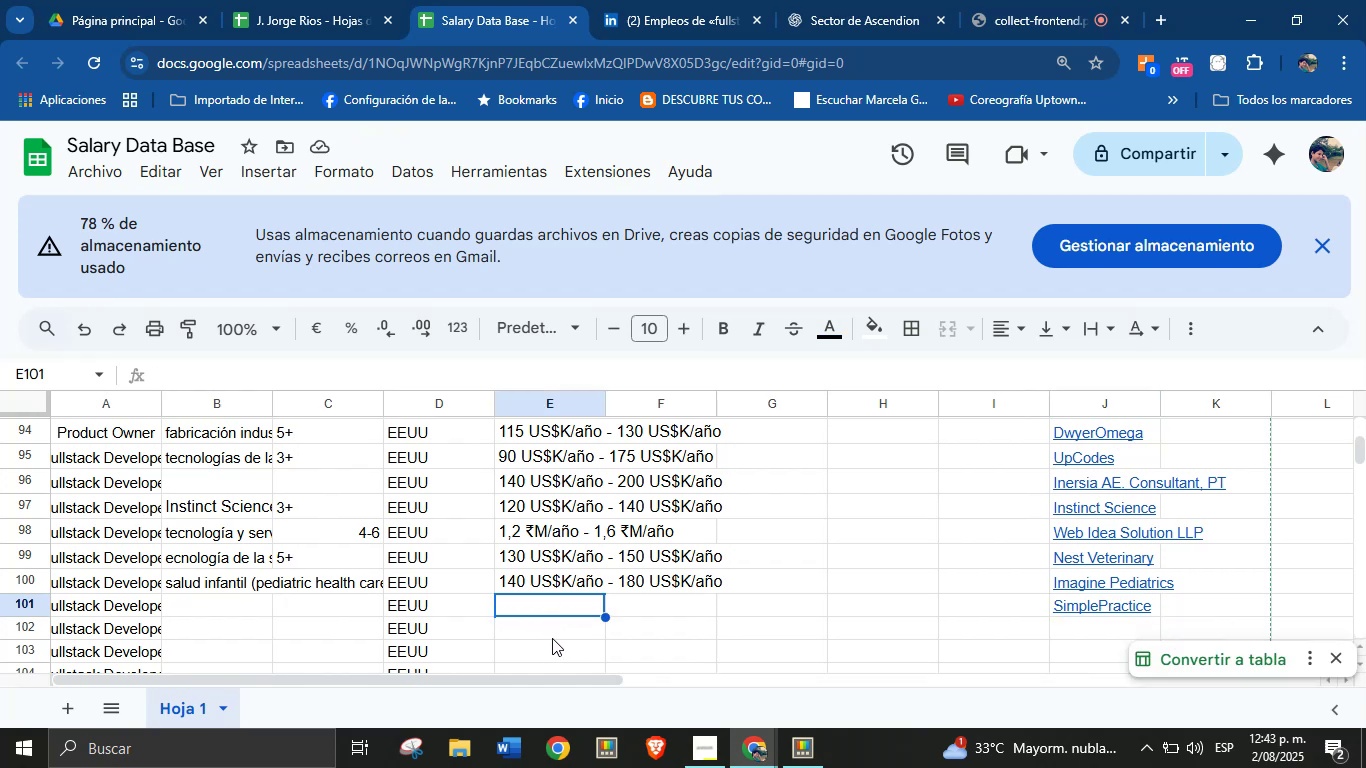 
wait(12.87)
 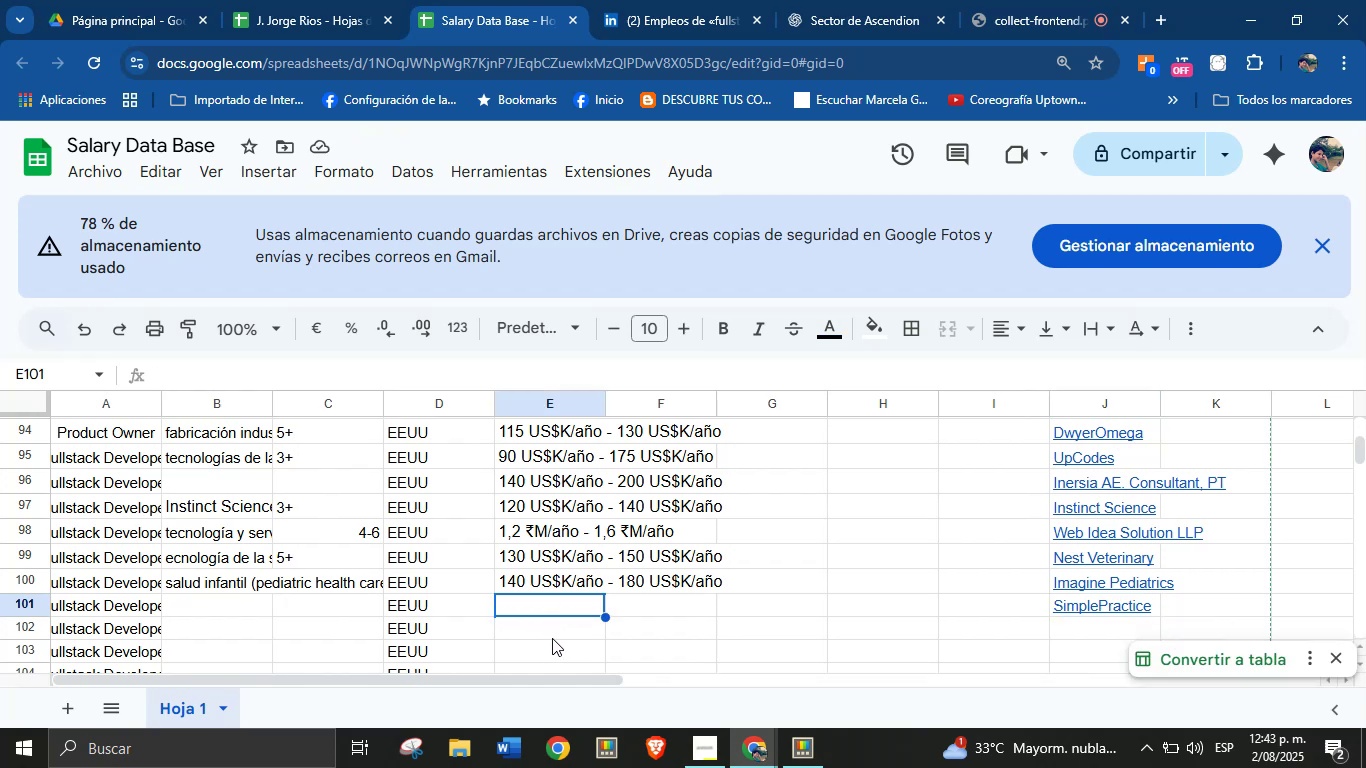 
left_click([697, 0])
 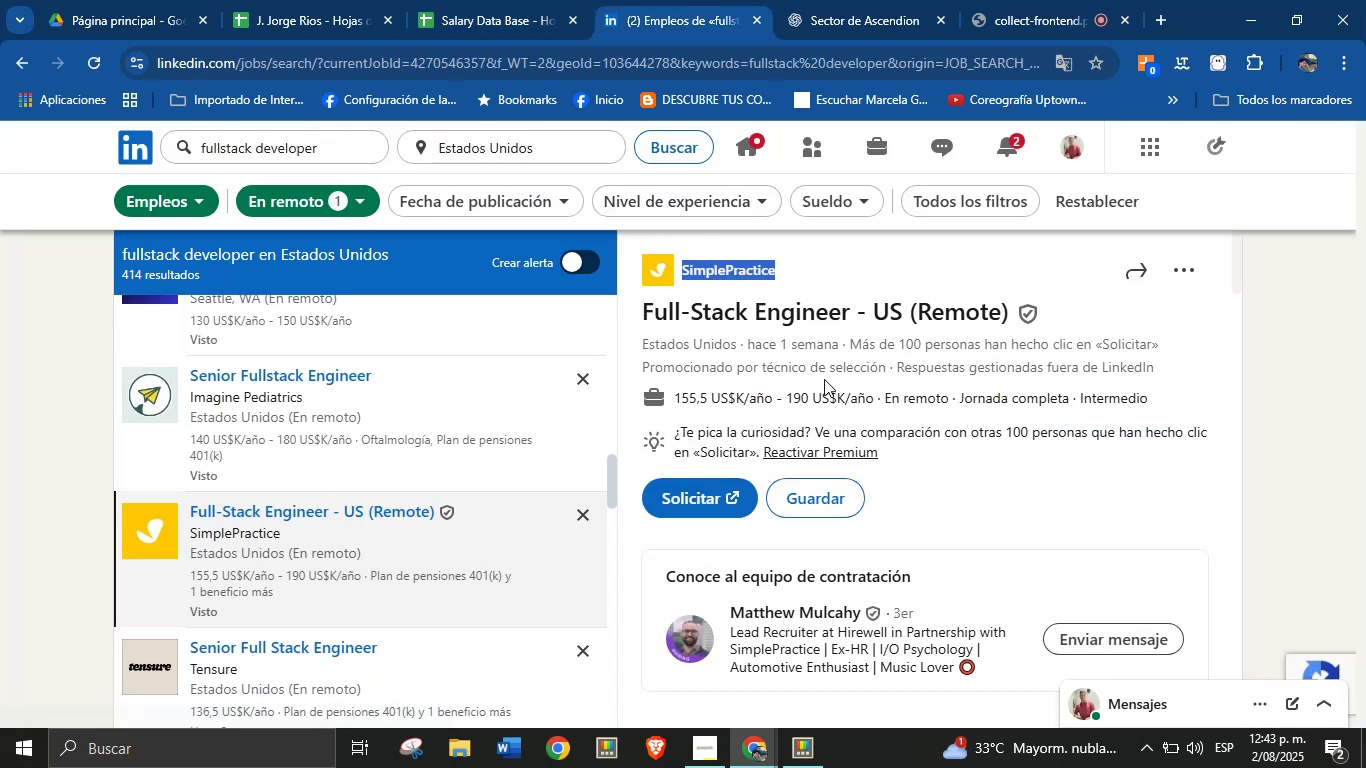 
left_click_drag(start_coordinate=[849, 402], to_coordinate=[681, 405])
 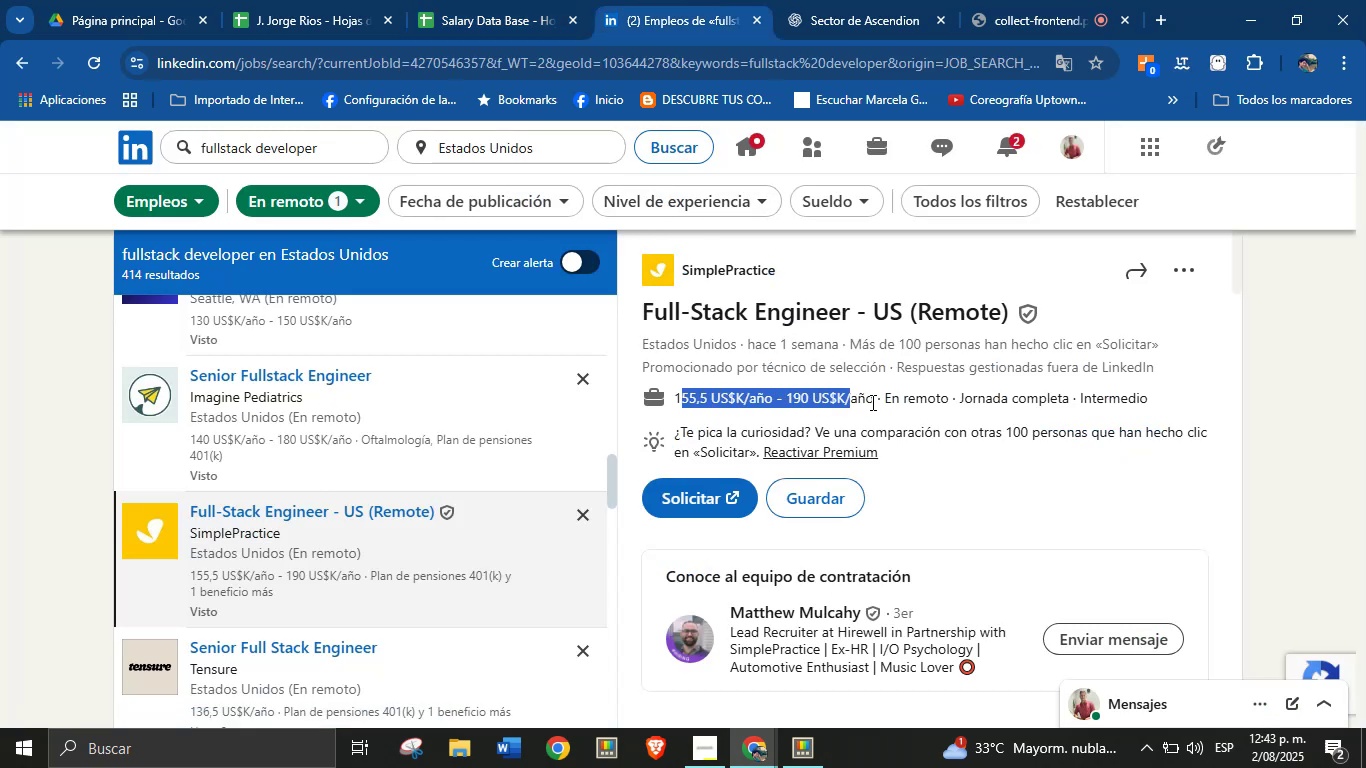 
left_click_drag(start_coordinate=[871, 402], to_coordinate=[673, 395])
 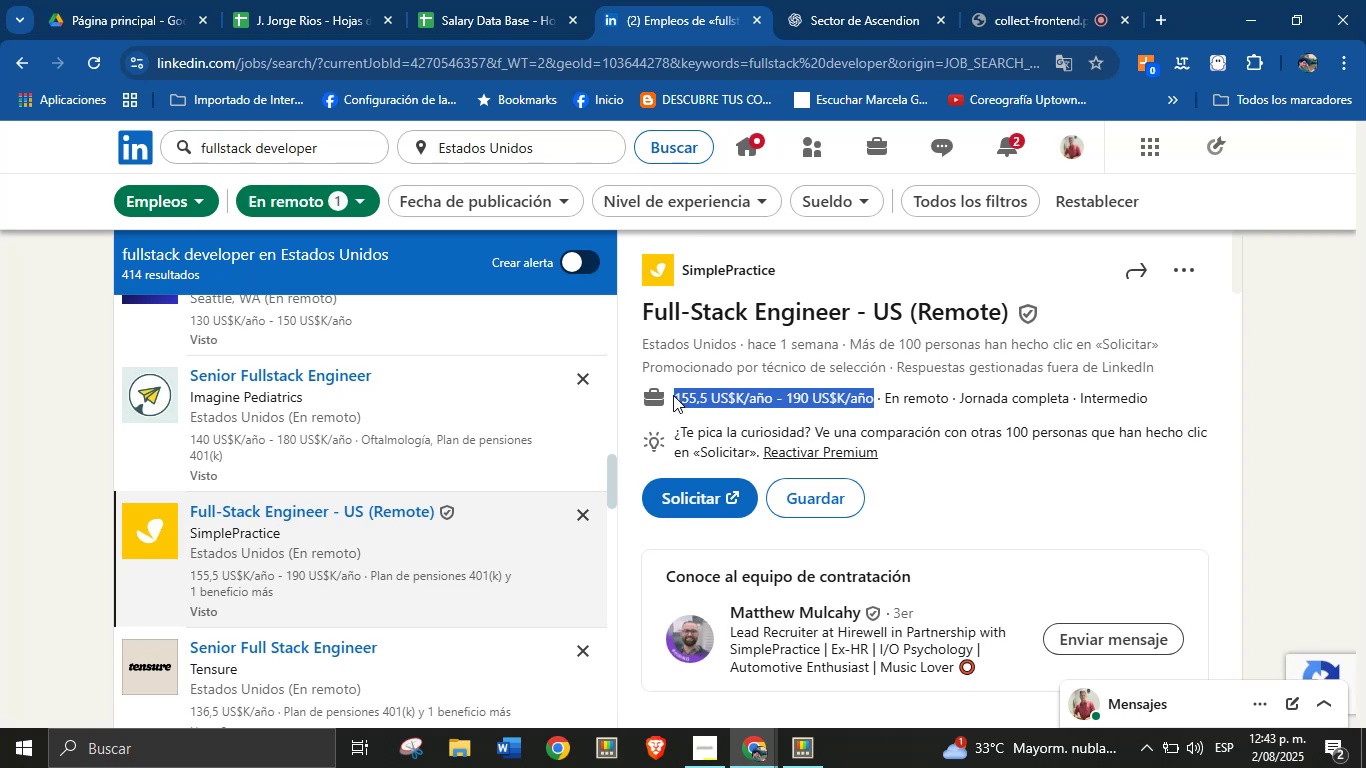 
hold_key(key=ControlLeft, duration=0.31)
 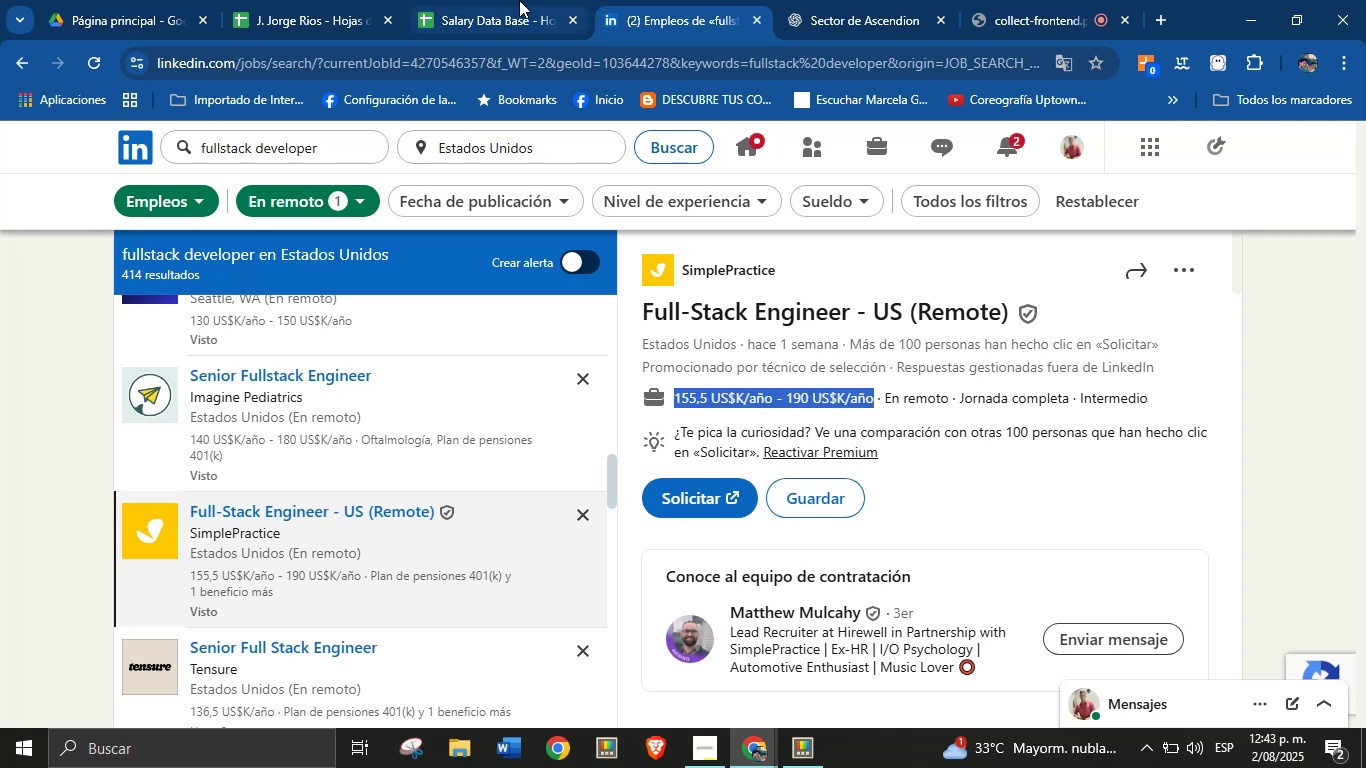 
hold_key(key=AltLeft, duration=0.31)
 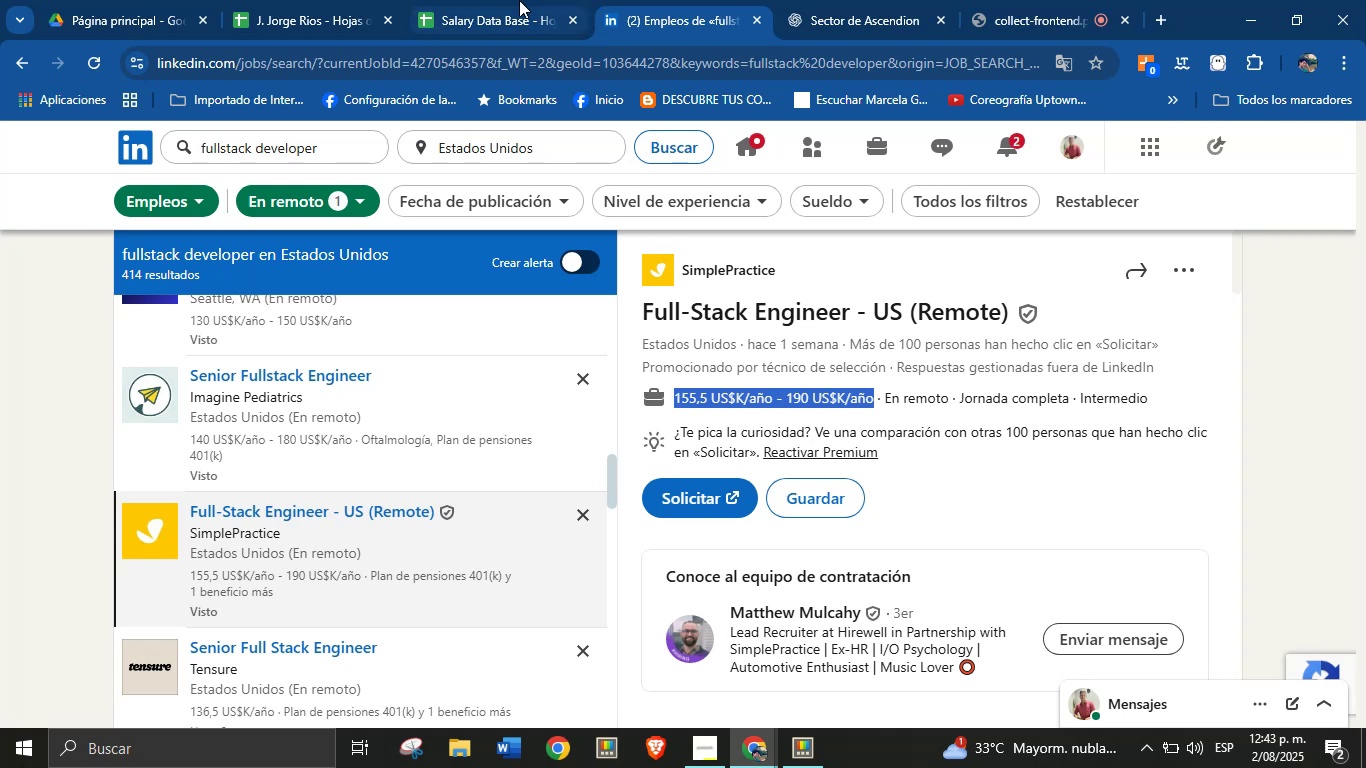 
hold_key(key=C, duration=0.31)
 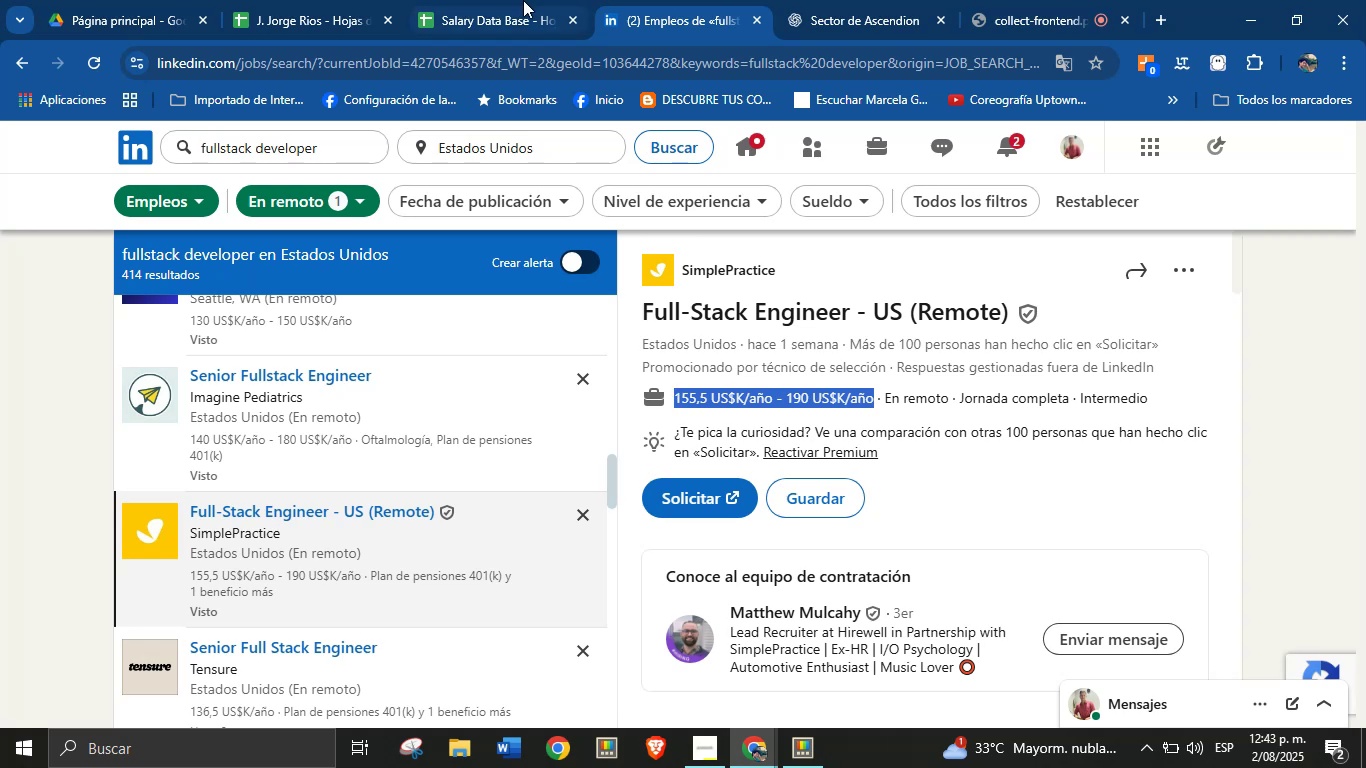 
left_click([519, 0])
 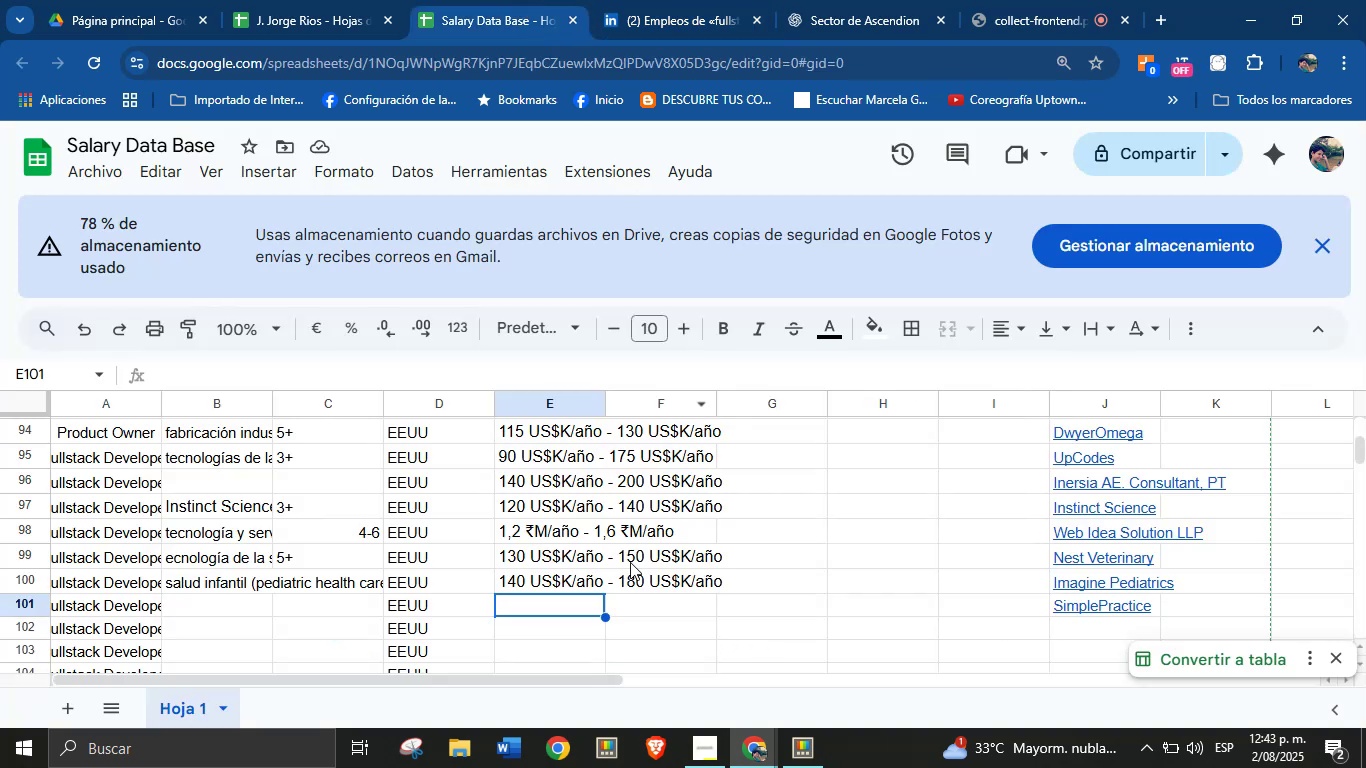 
key(Break)
 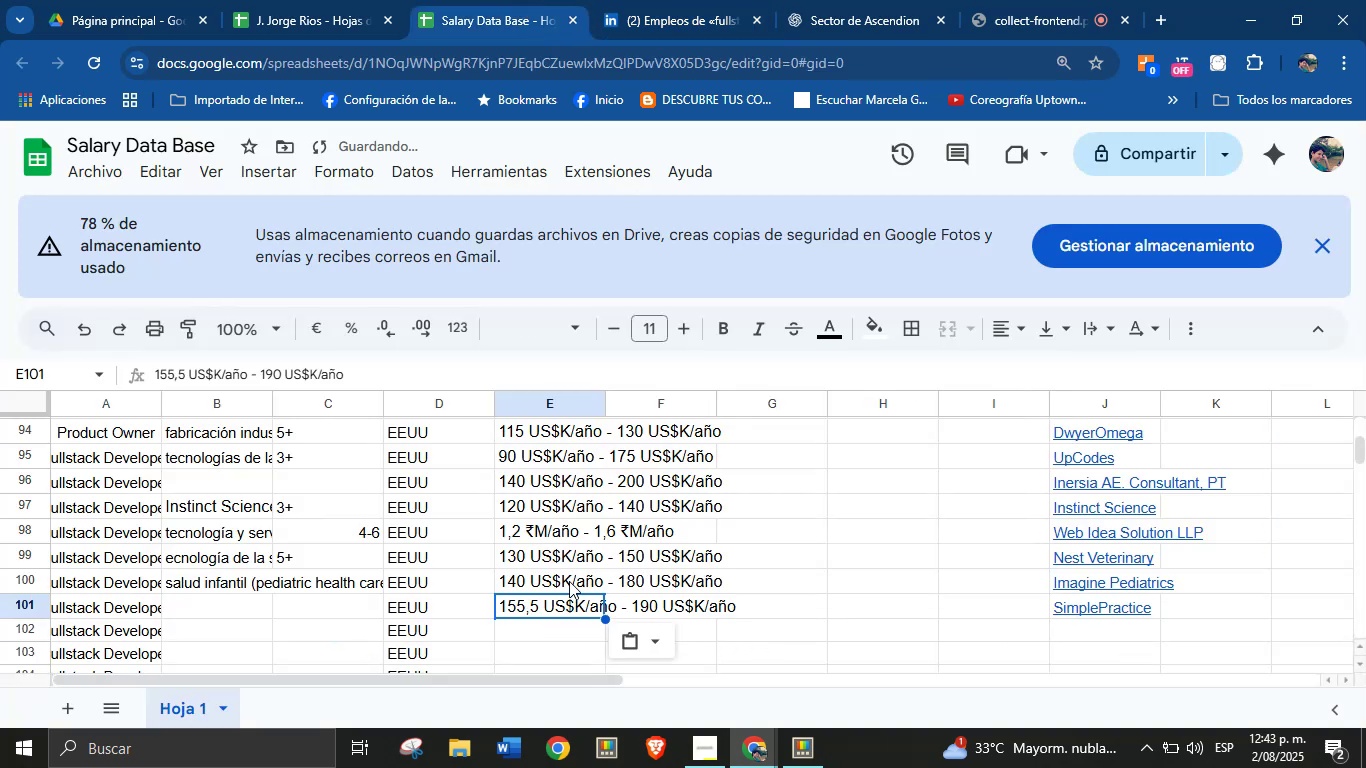 
key(Control+ControlLeft)
 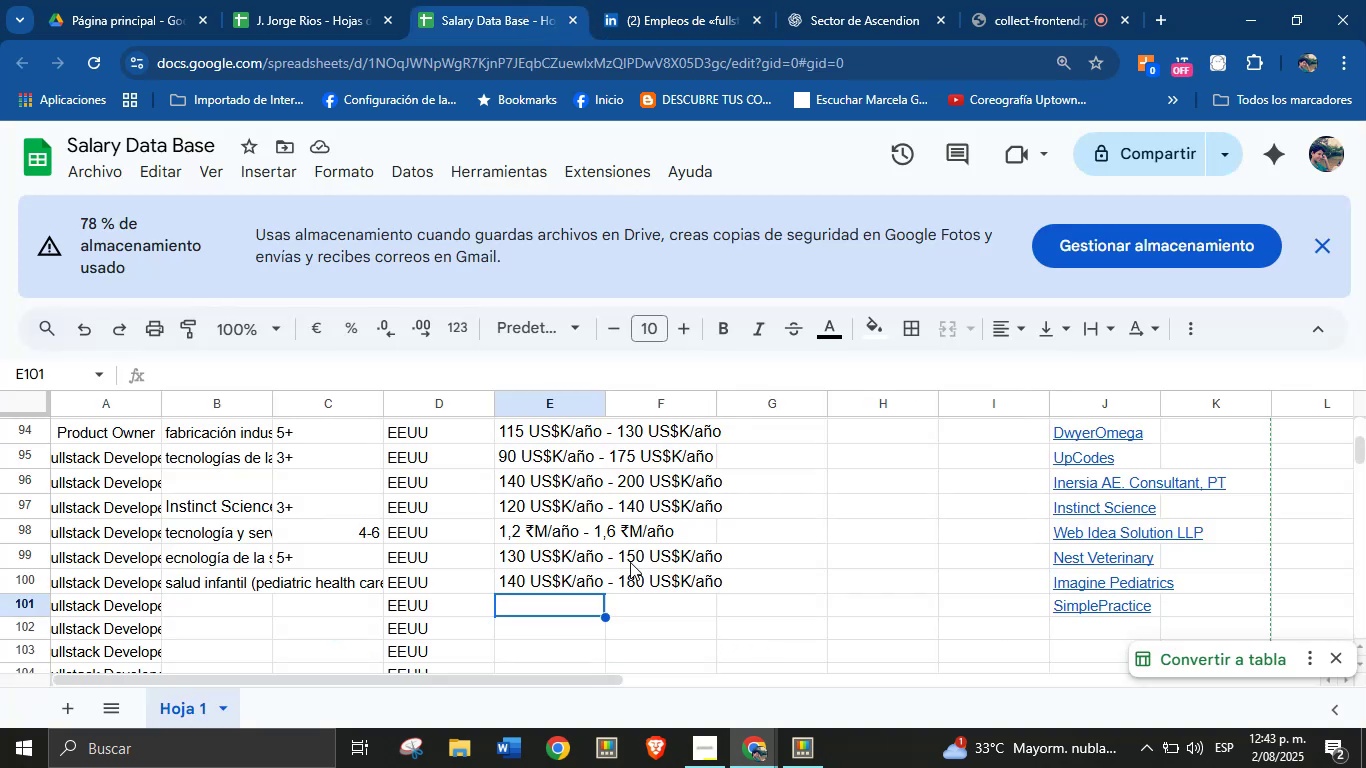 
key(Control+V)
 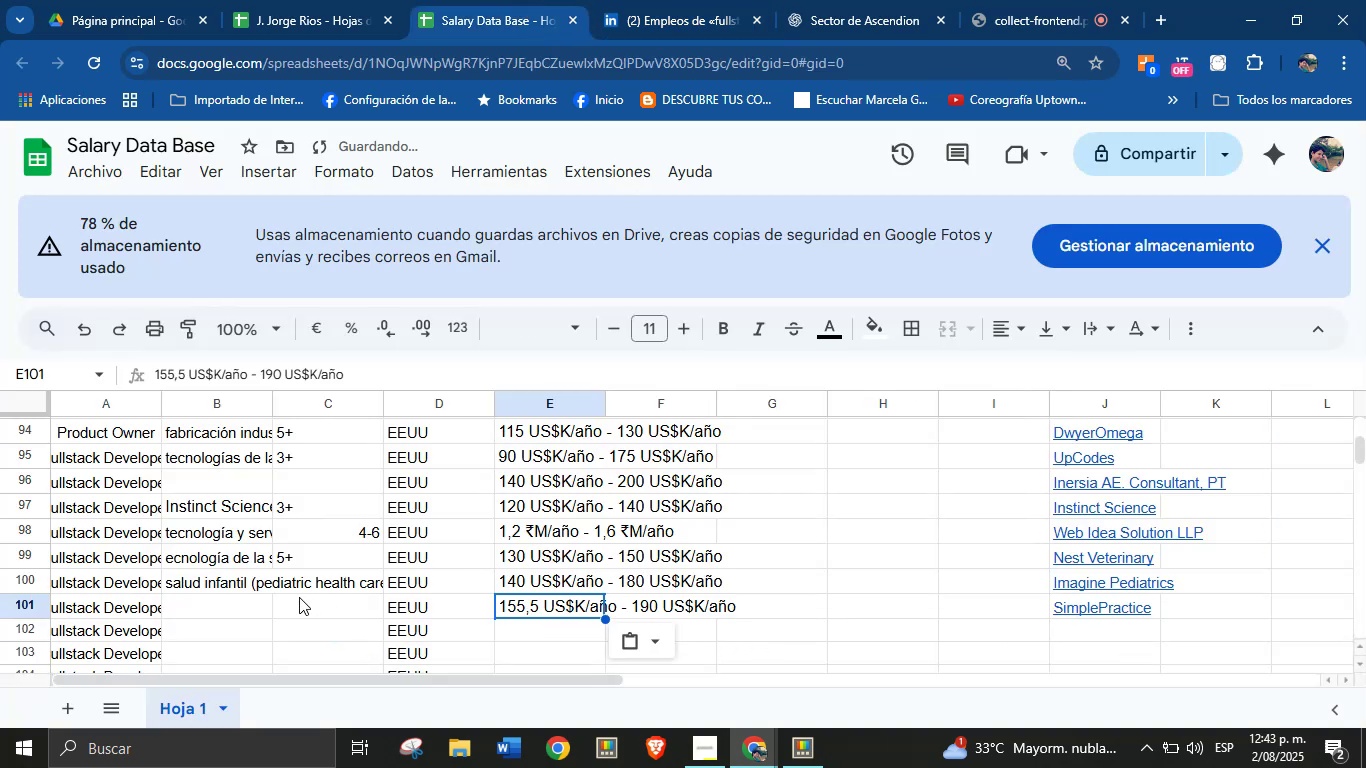 
left_click([311, 601])
 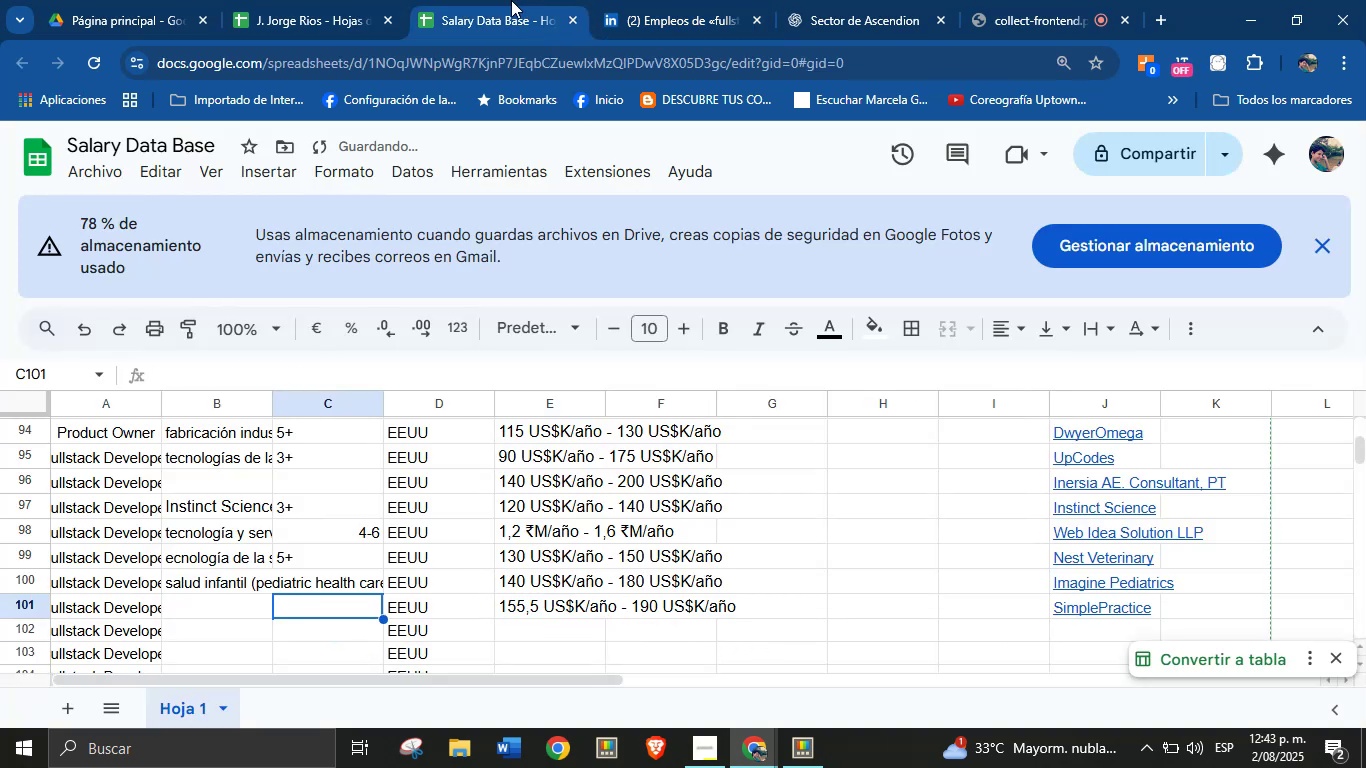 
left_click([653, 0])
 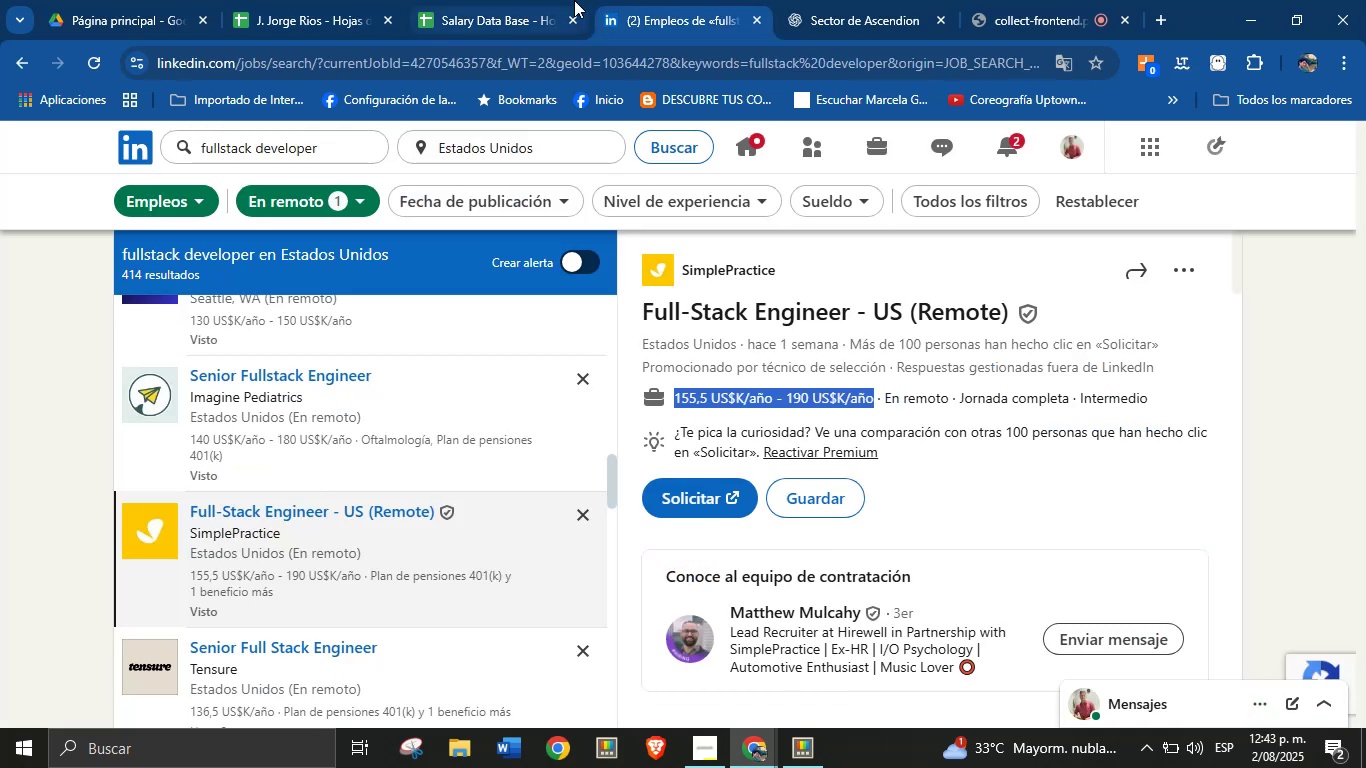 
left_click([554, 0])
 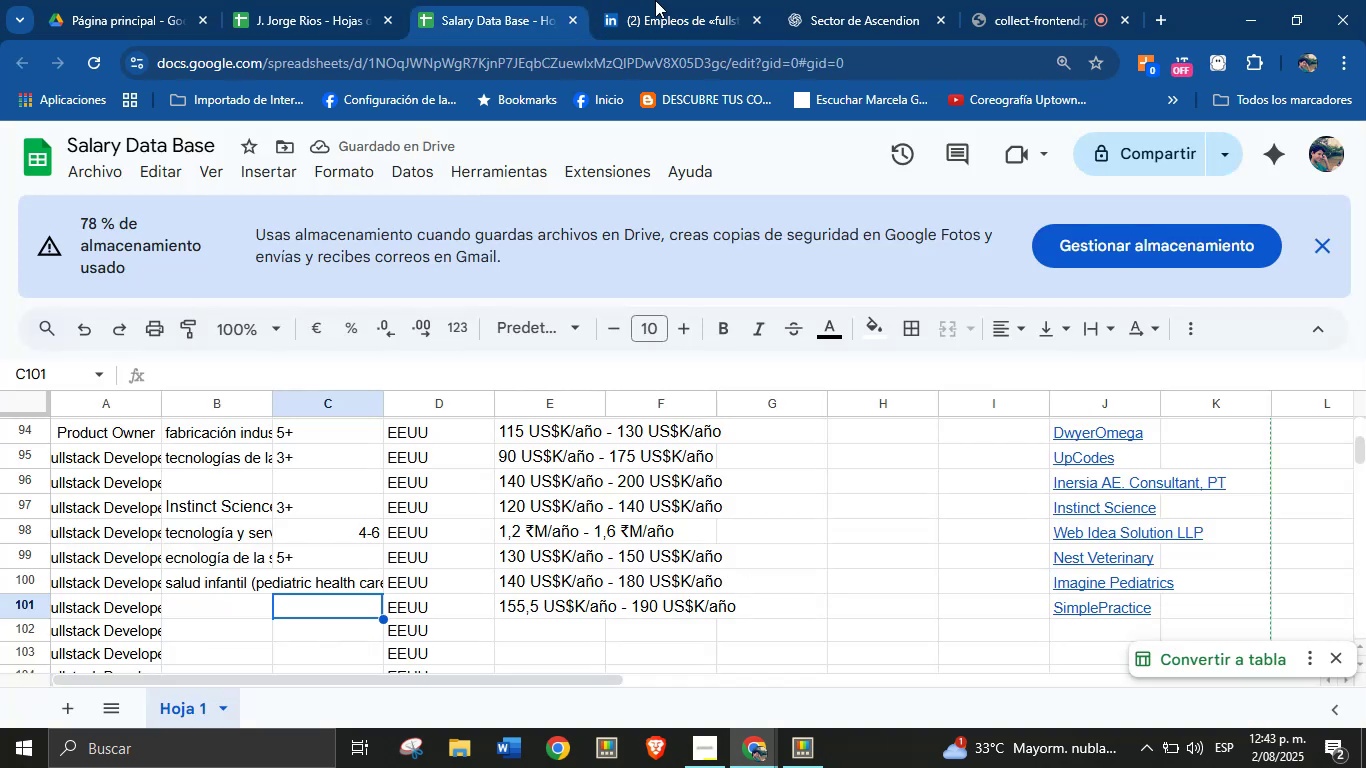 
left_click([661, 0])
 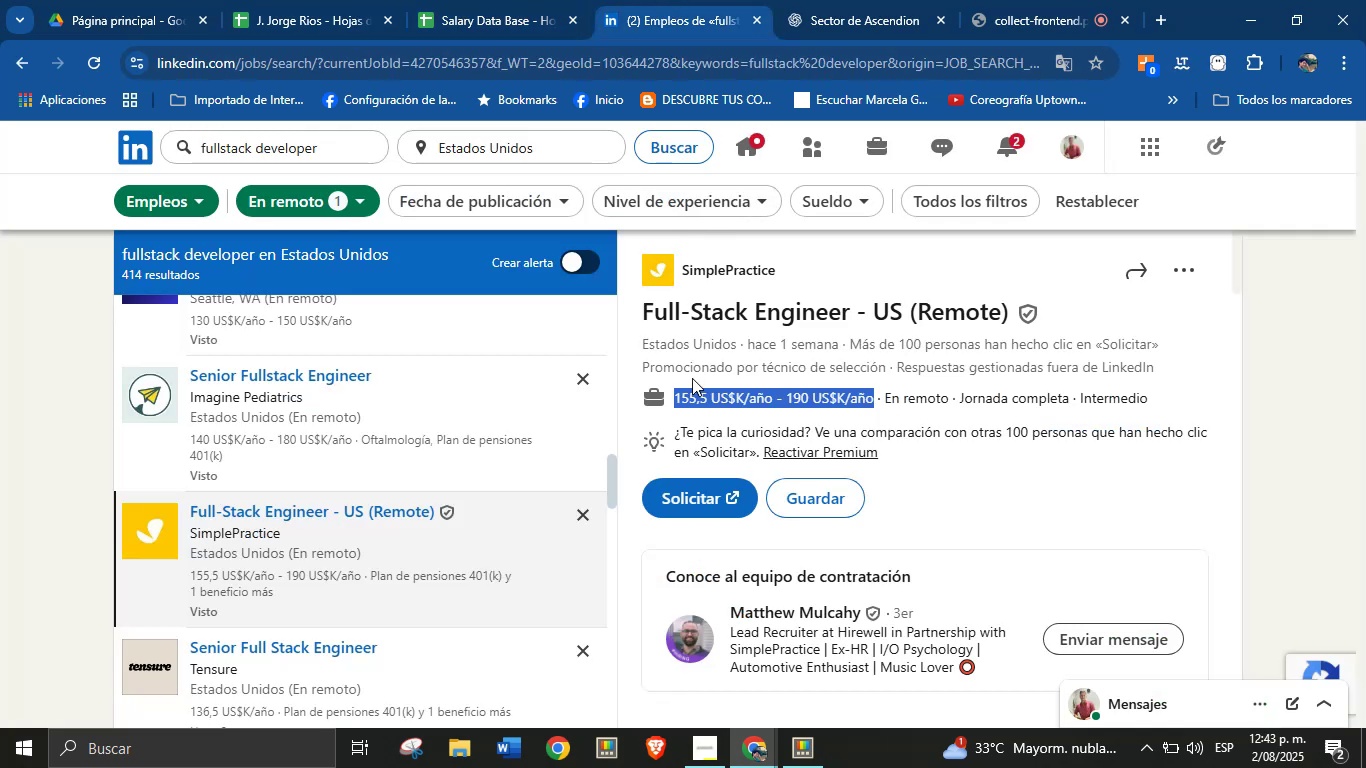 
left_click([495, 0])
 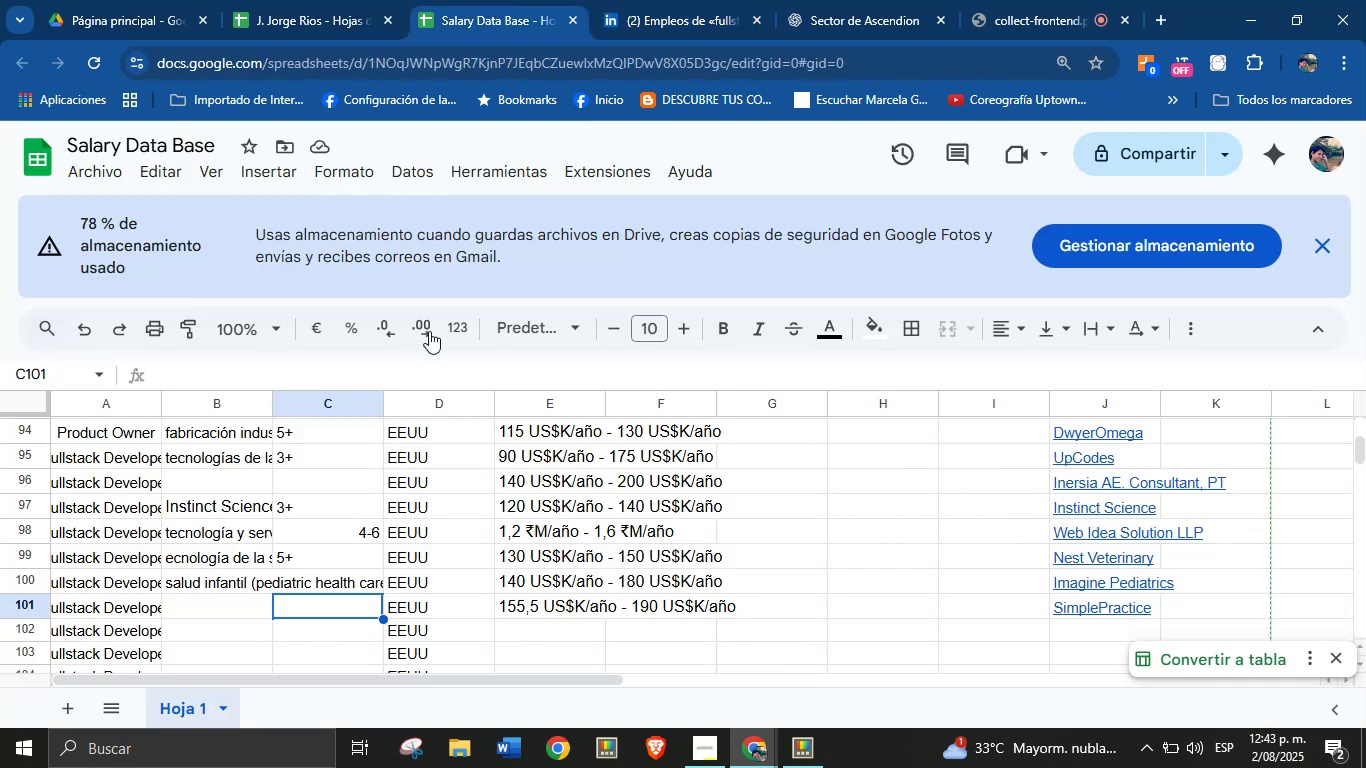 
left_click([689, 0])
 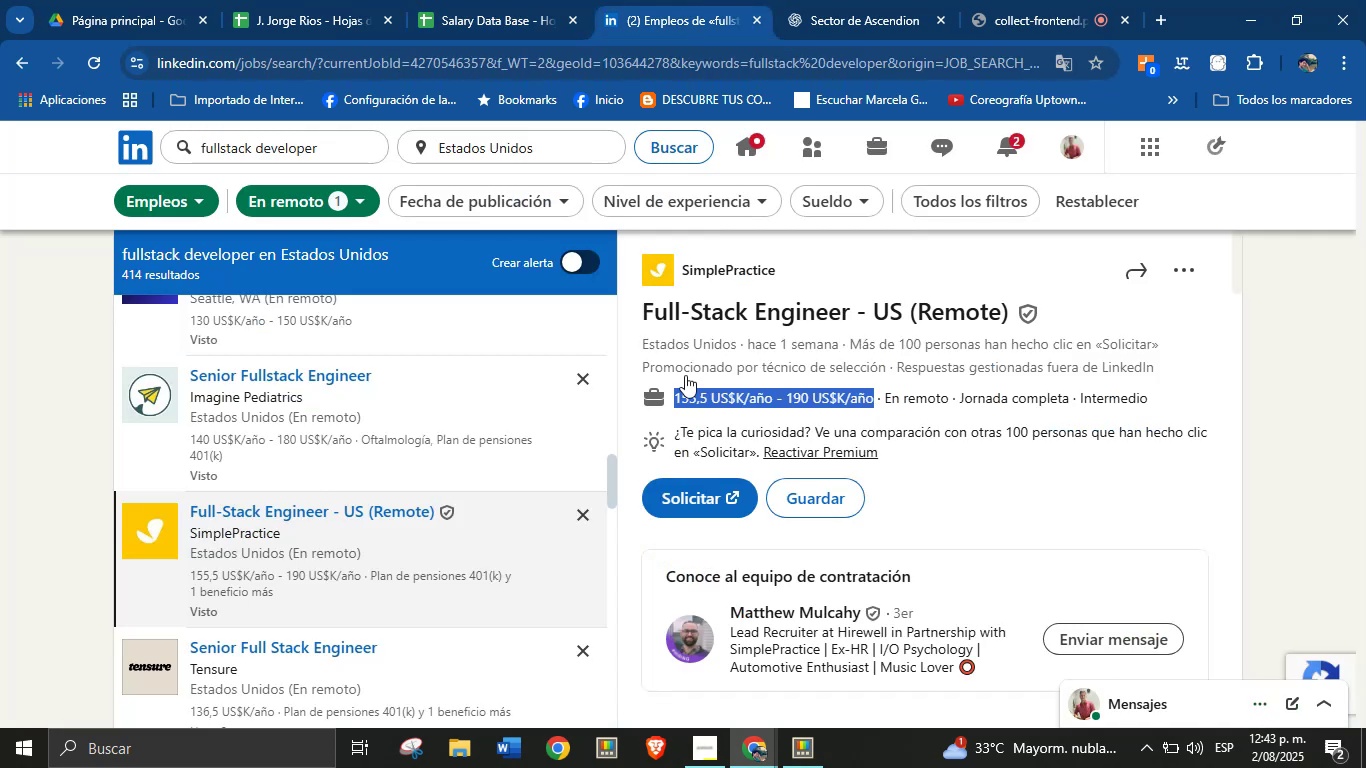 
scroll: coordinate [837, 527], scroll_direction: down, amount: 8.0
 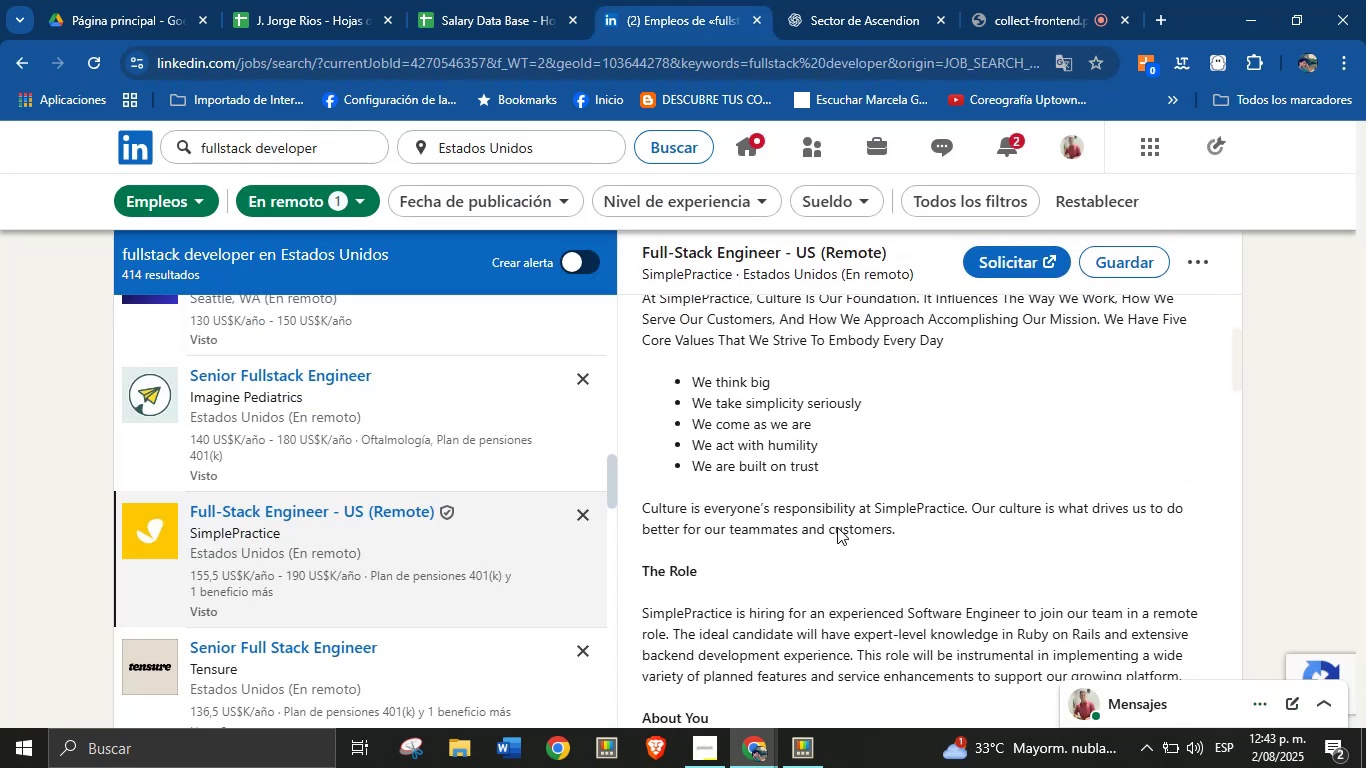 
left_click([837, 527])
 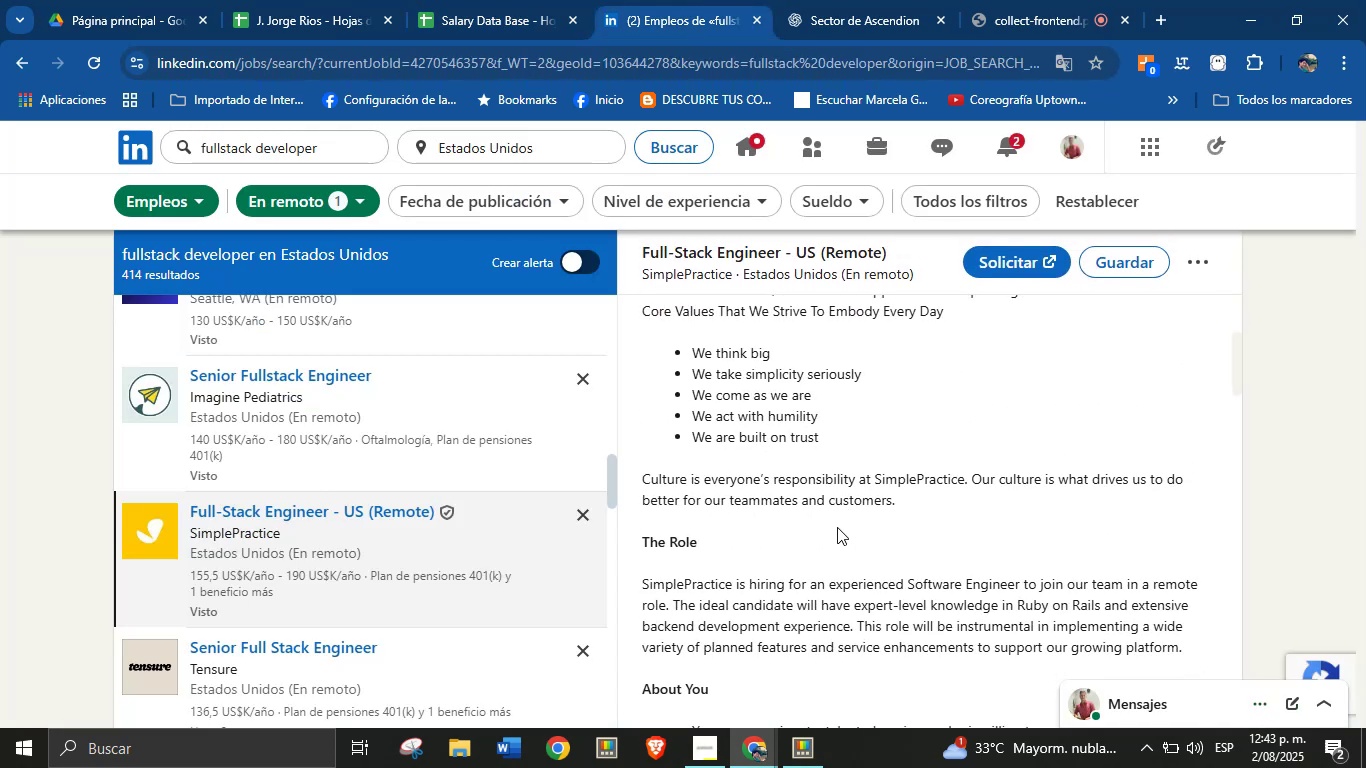 
scroll: coordinate [814, 537], scroll_direction: down, amount: 7.0
 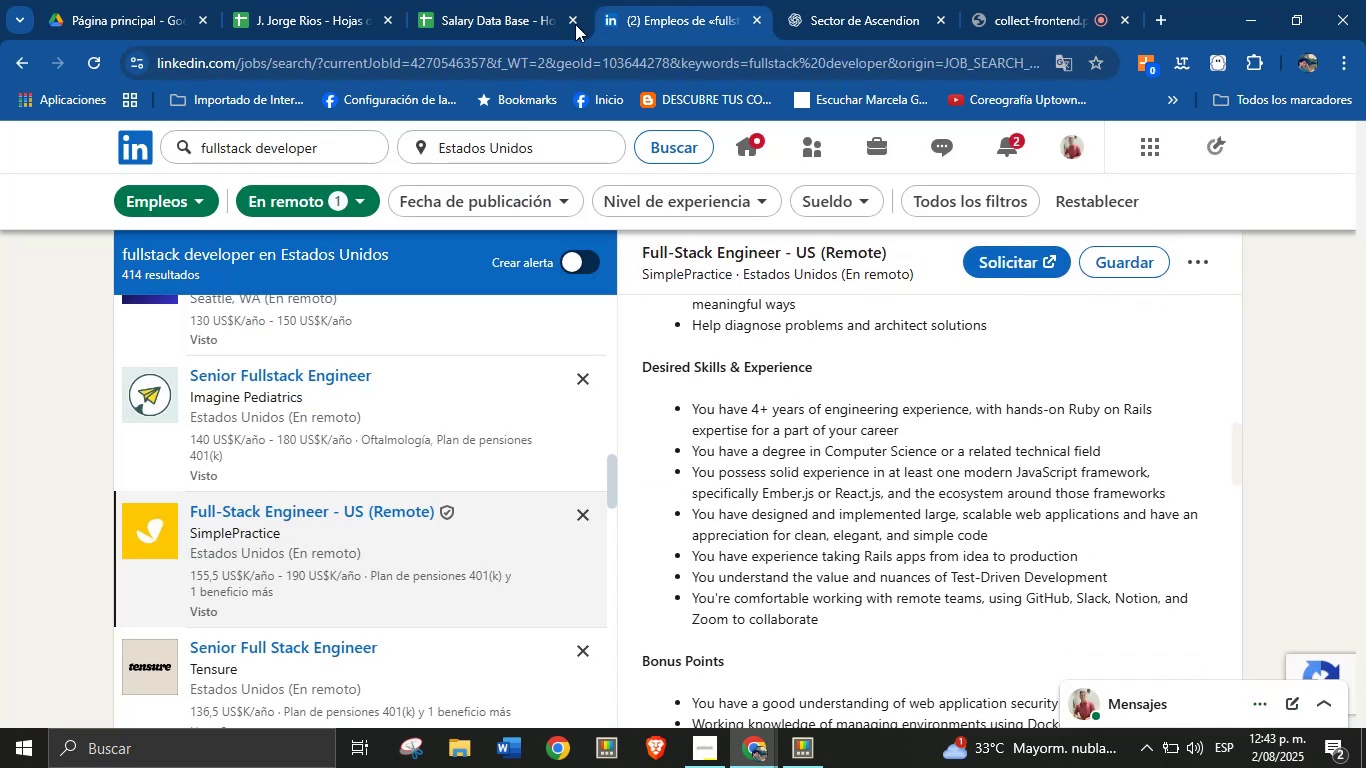 
left_click([505, 0])
 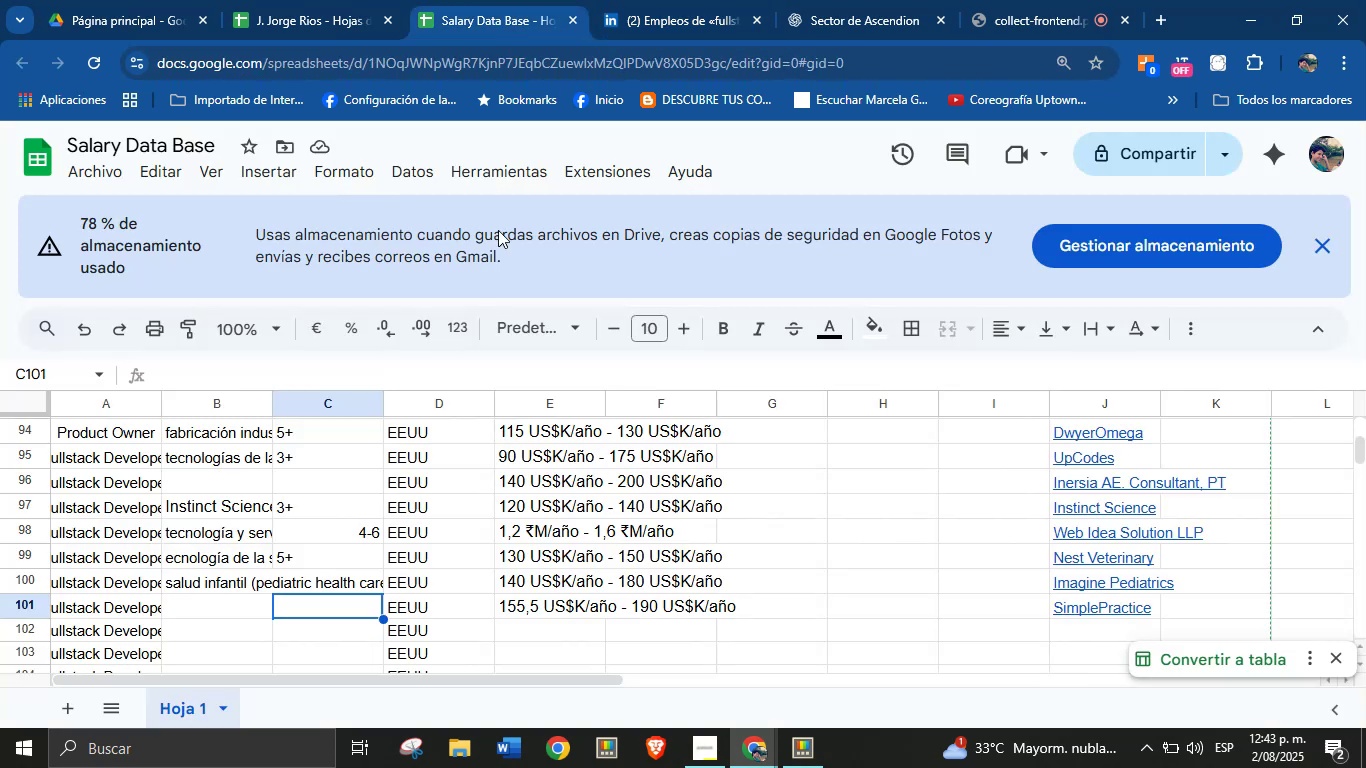 
key(4)
 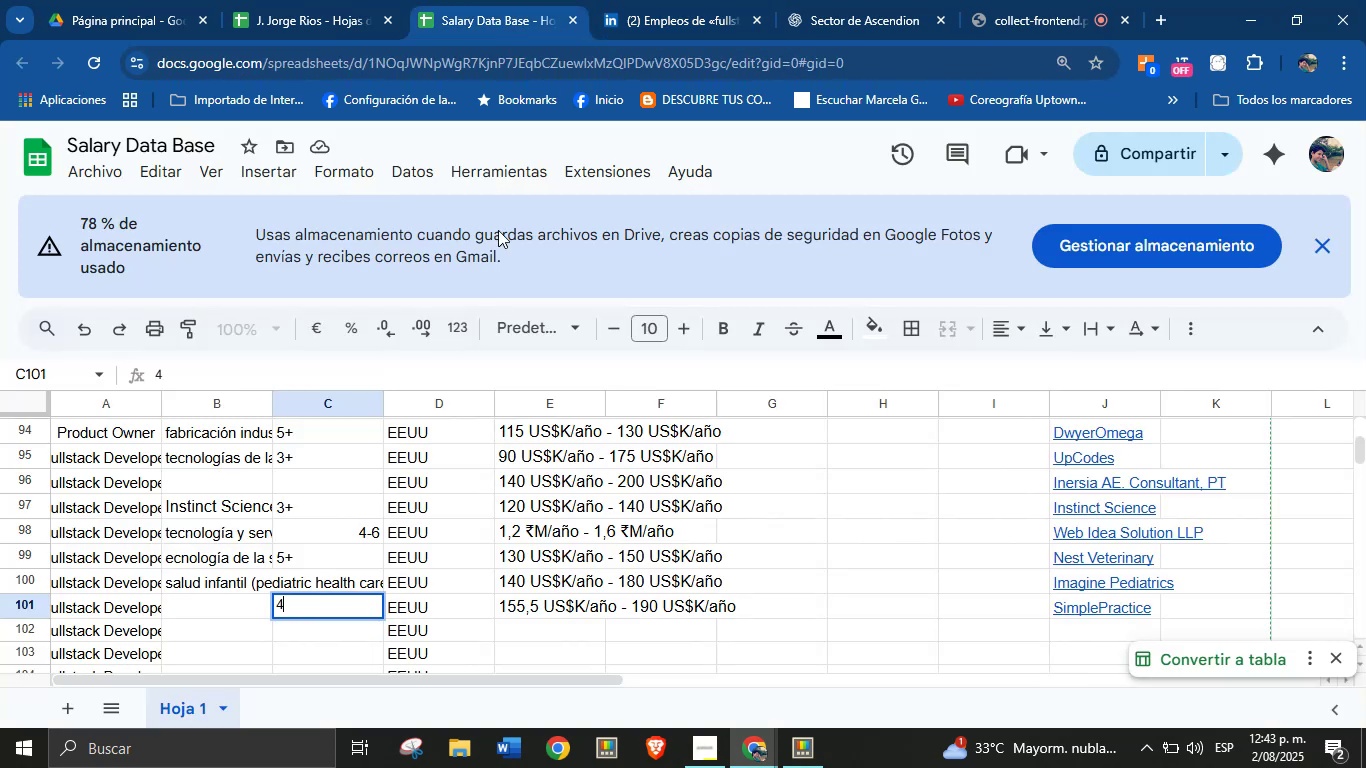 
key(Equal)
 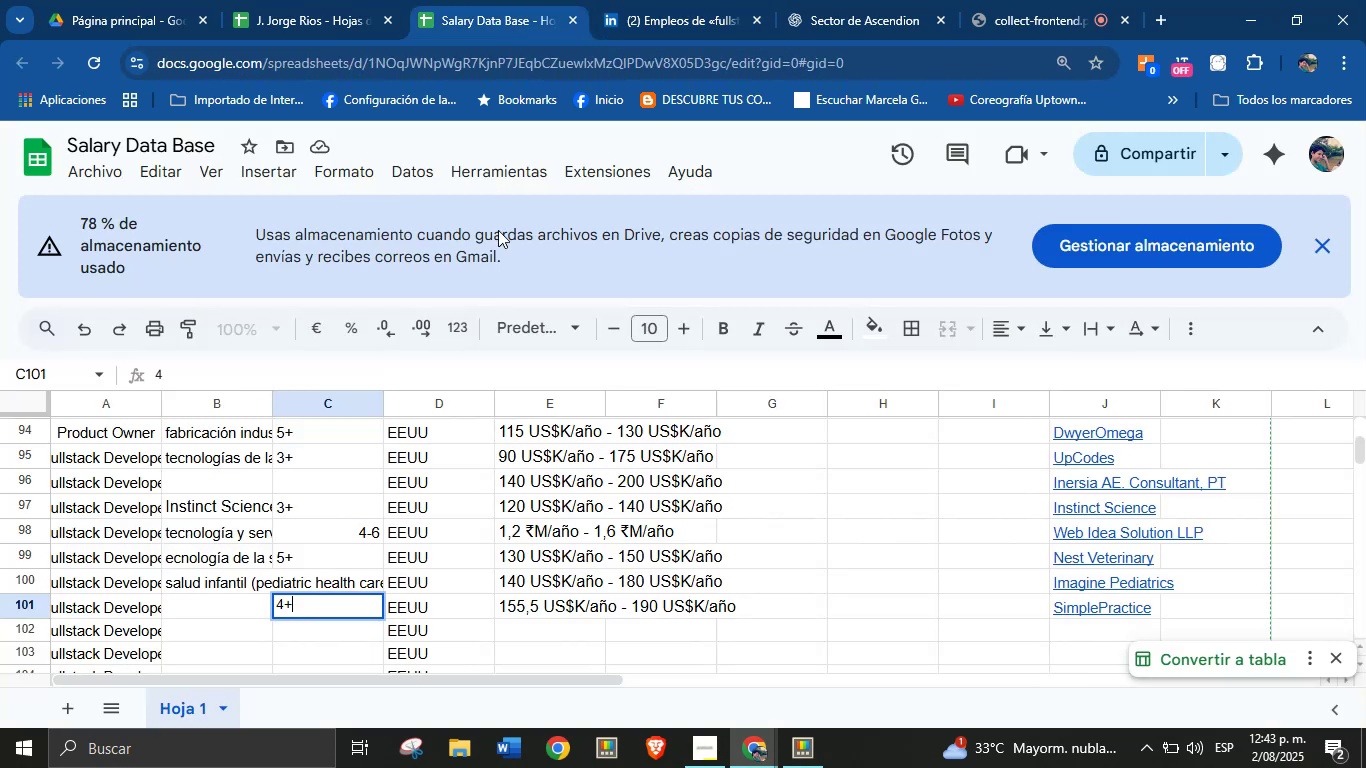 
key(Enter)
 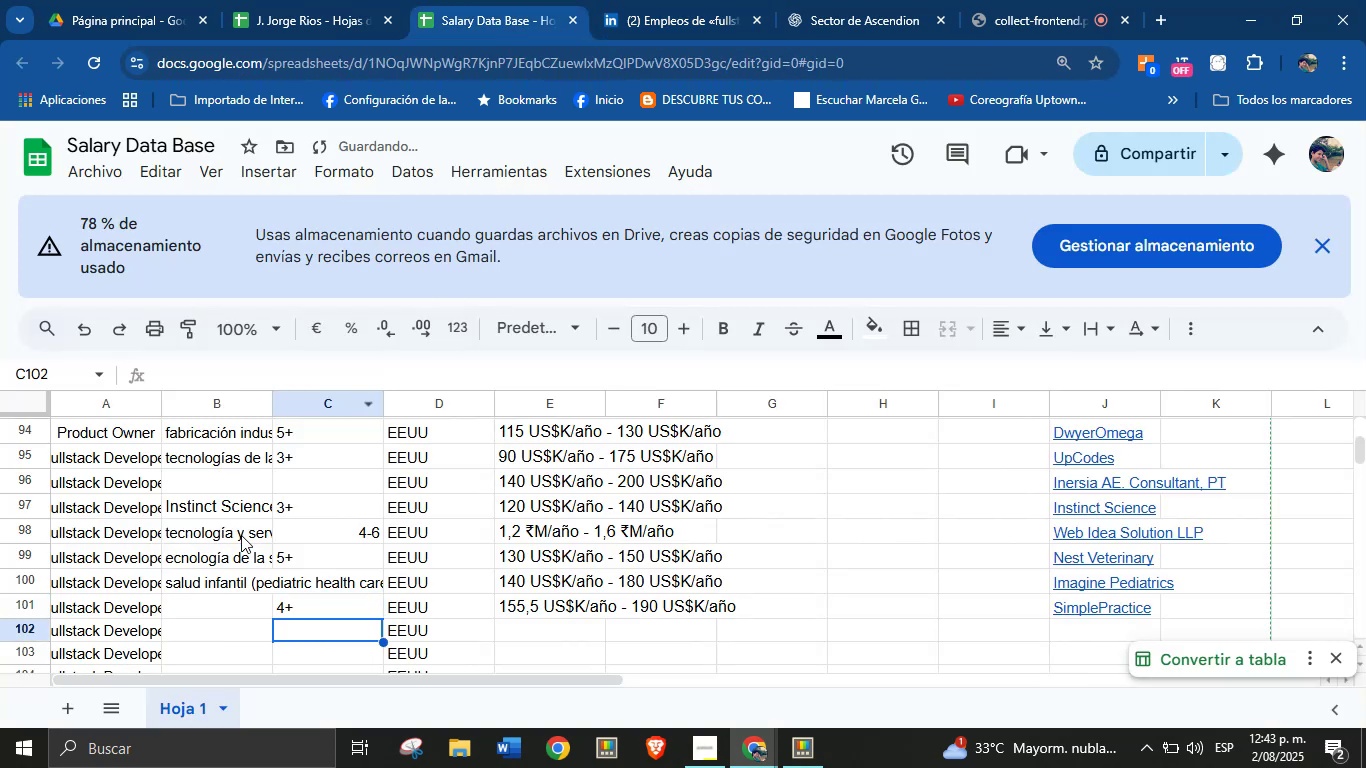 
left_click([230, 595])
 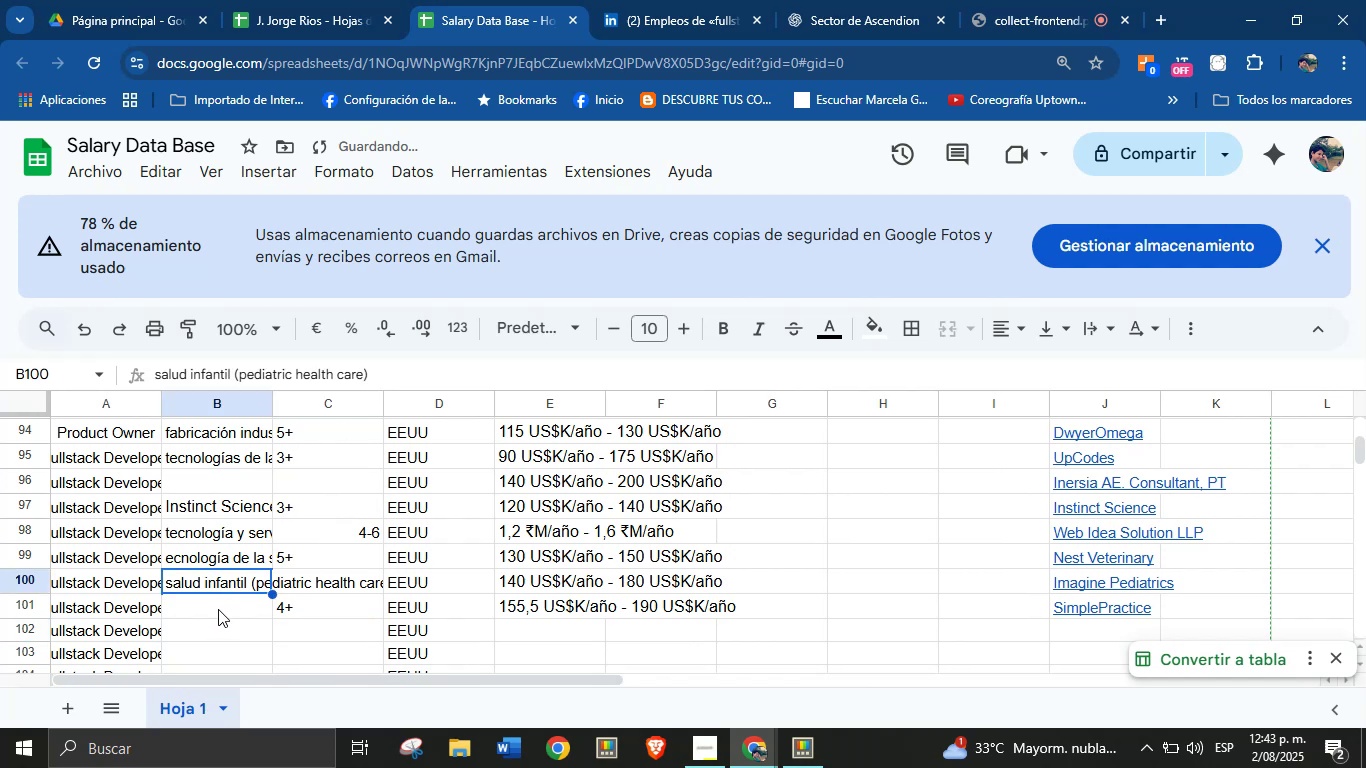 
left_click([218, 609])
 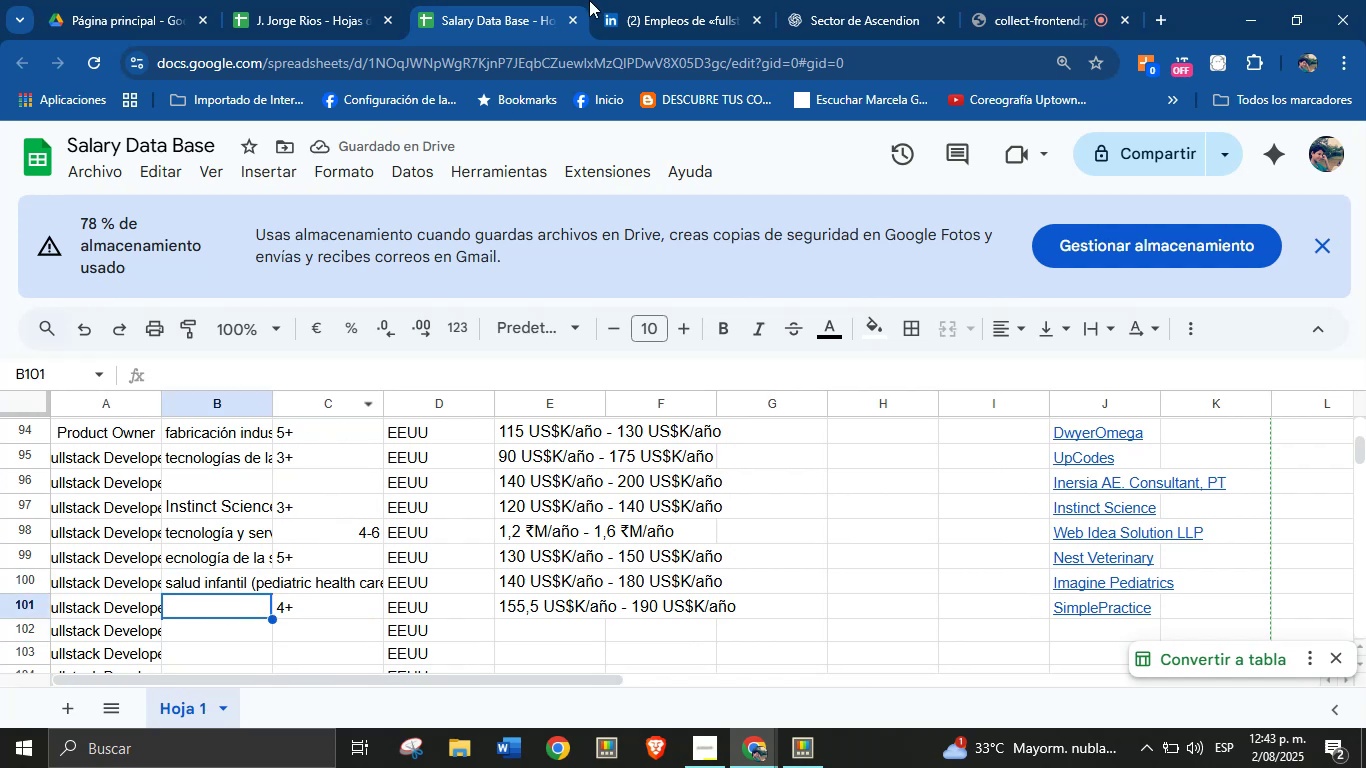 
left_click([679, 0])
 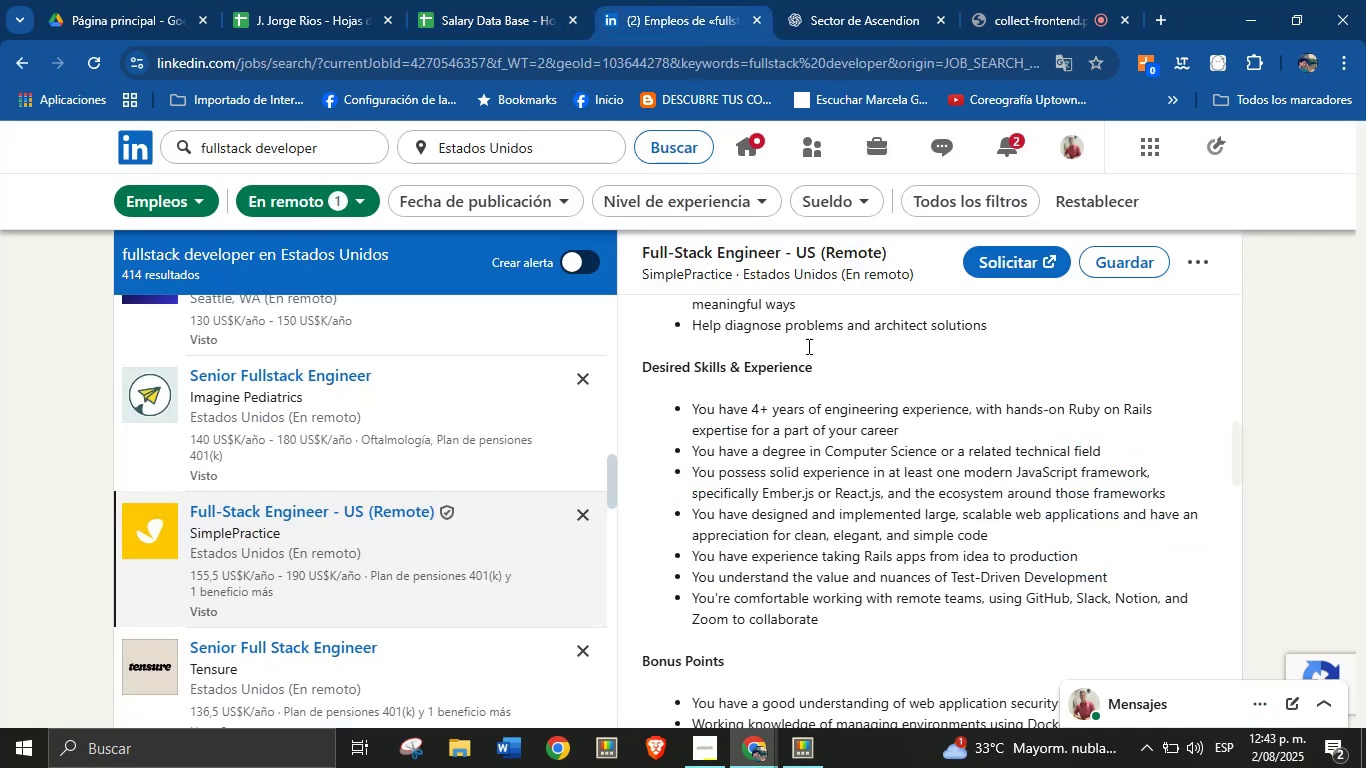 
left_click([838, 436])
 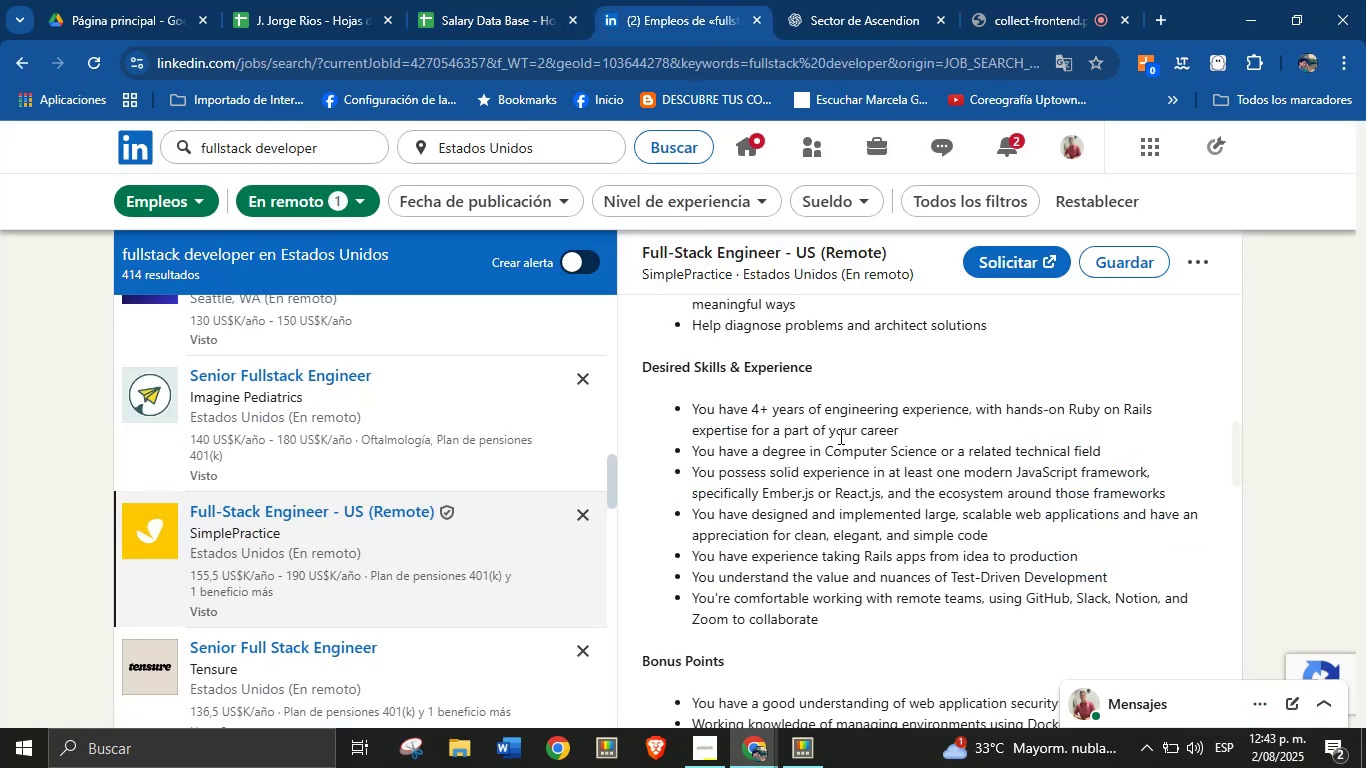 
scroll: coordinate [842, 484], scroll_direction: down, amount: 5.0
 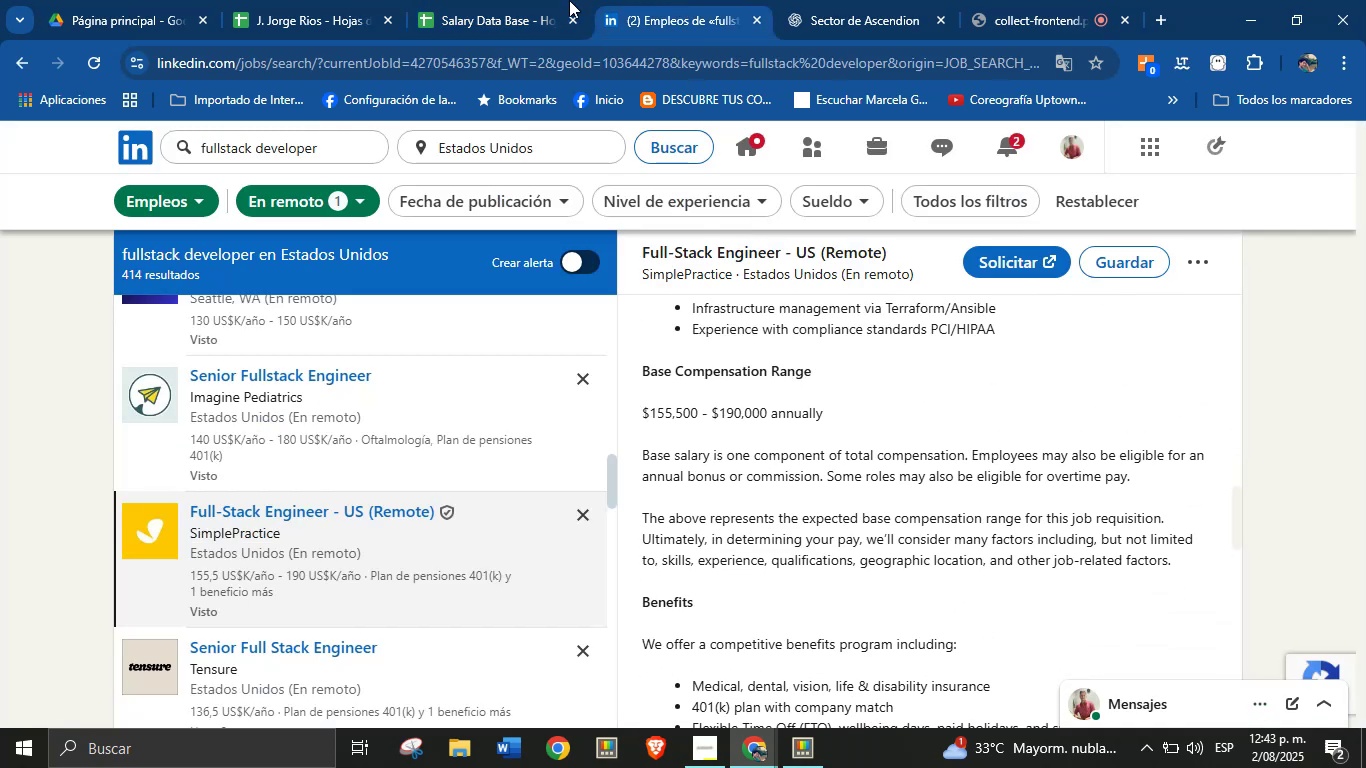 
left_click([500, 0])
 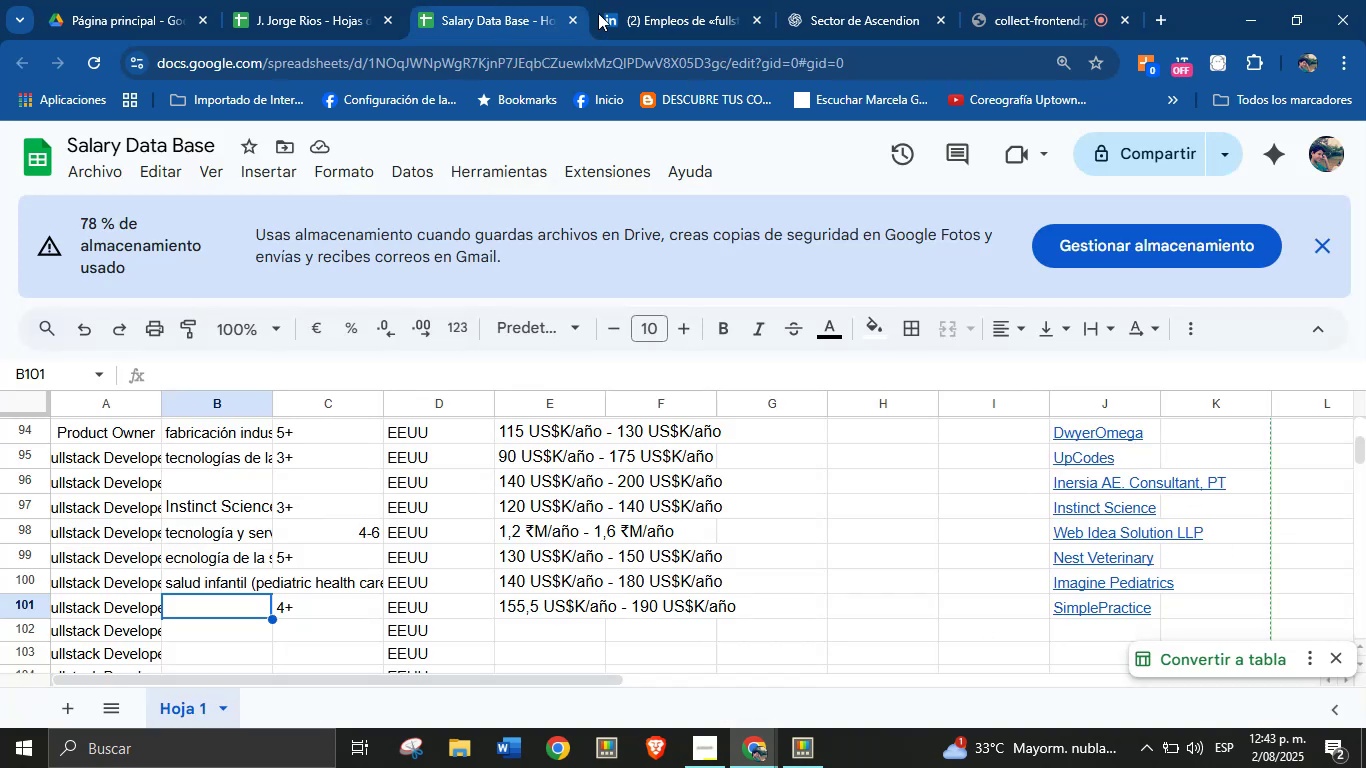 
left_click([669, 0])
 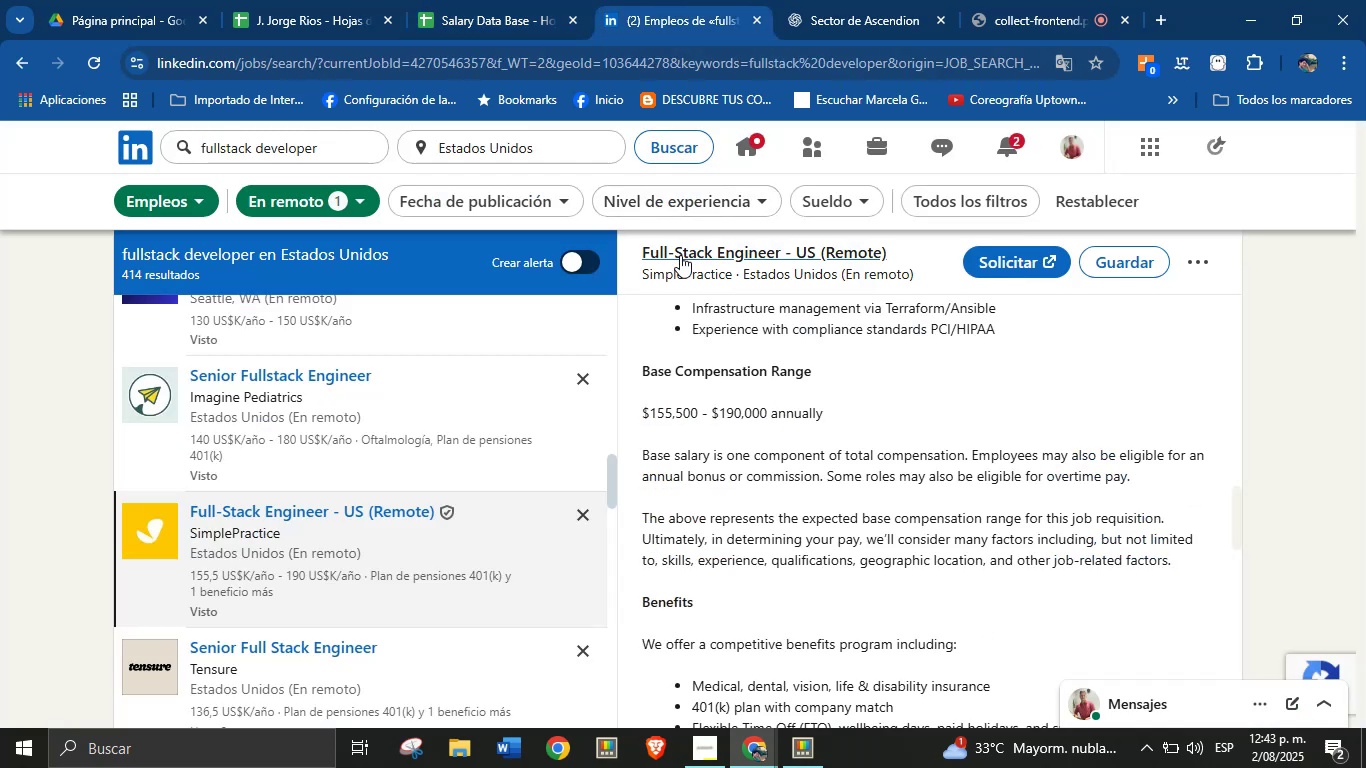 
scroll: coordinate [799, 423], scroll_direction: down, amount: 2.0
 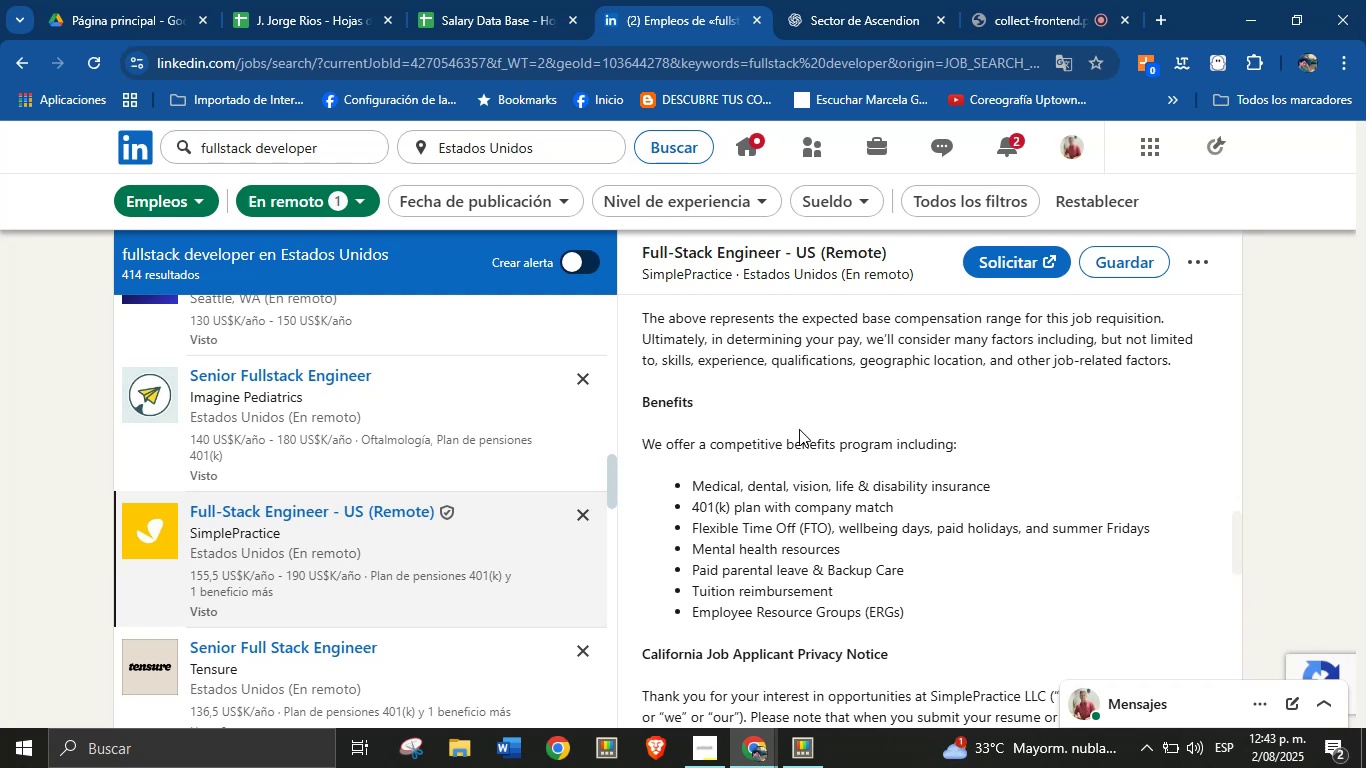 
wait(7.15)
 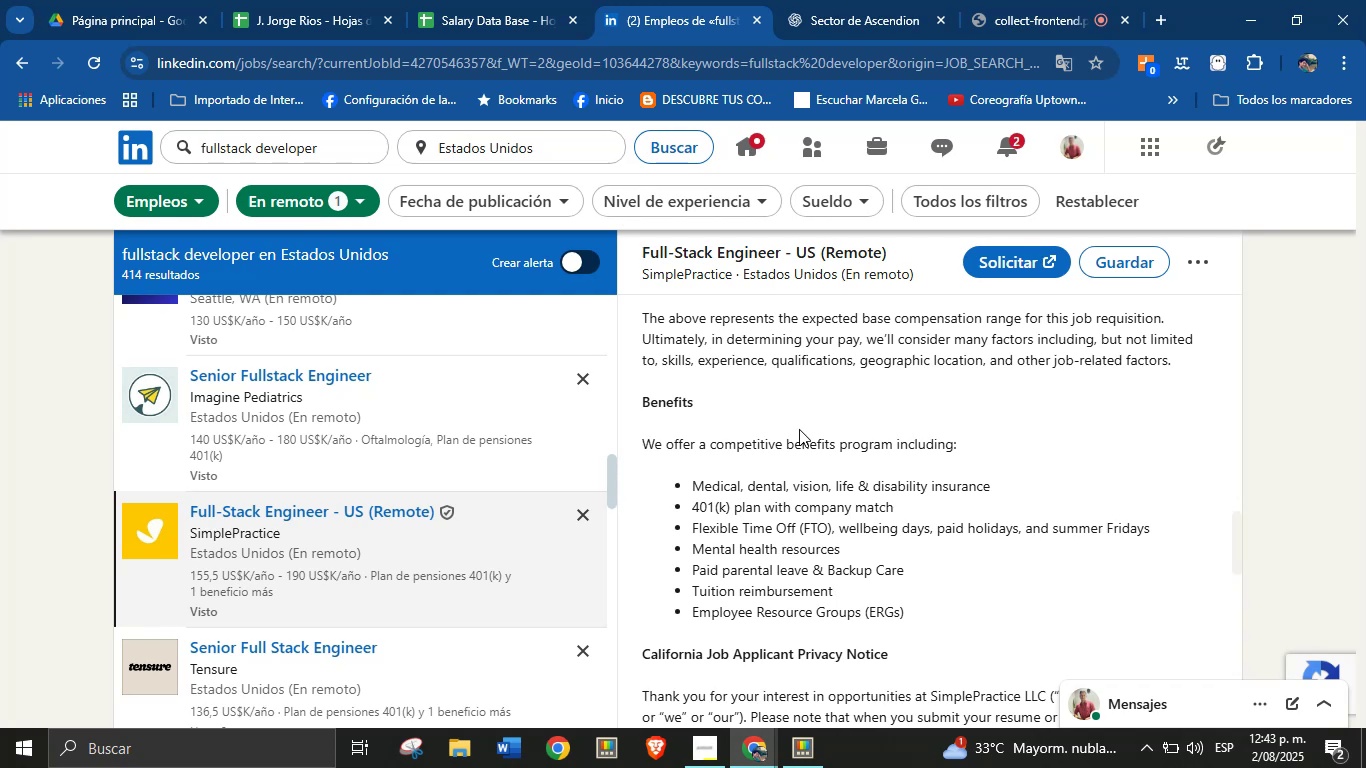 
scroll: coordinate [813, 586], scroll_direction: up, amount: 20.0
 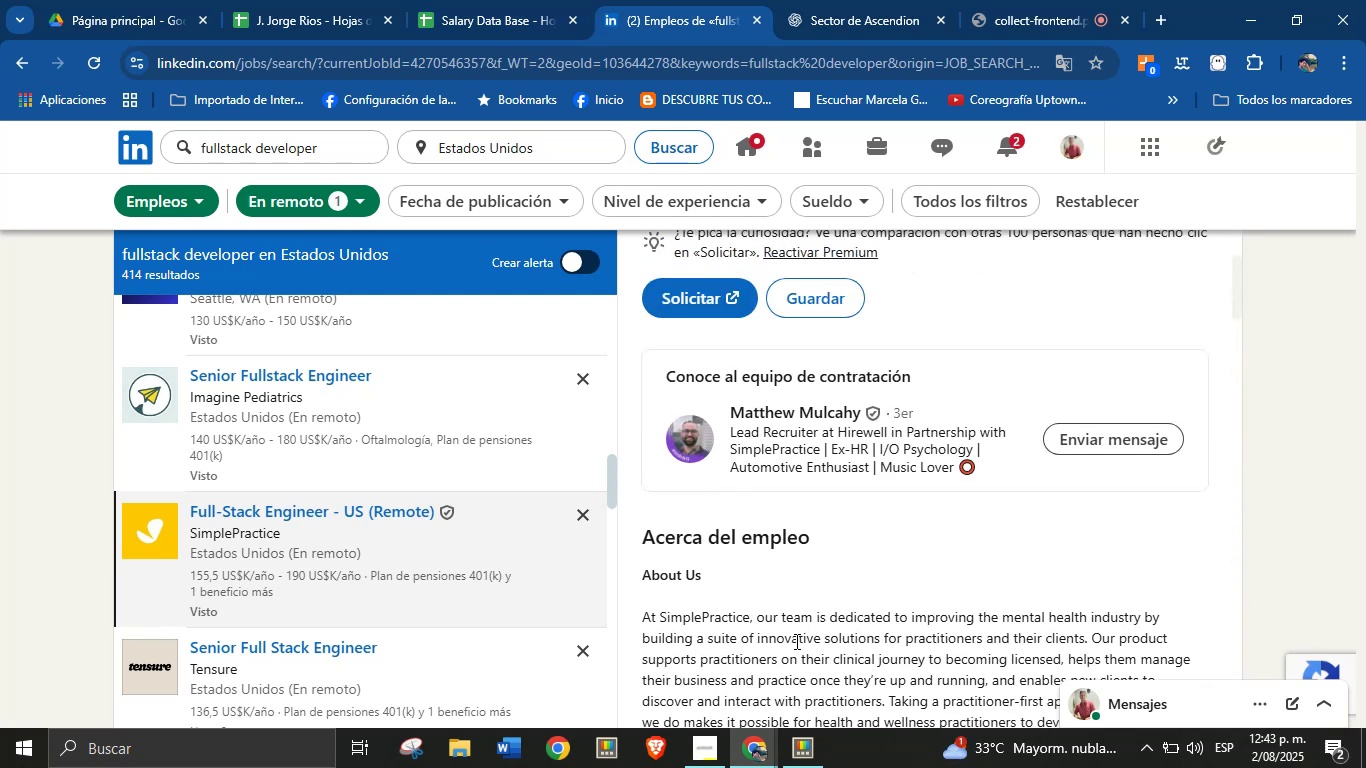 
double_click([795, 641])
 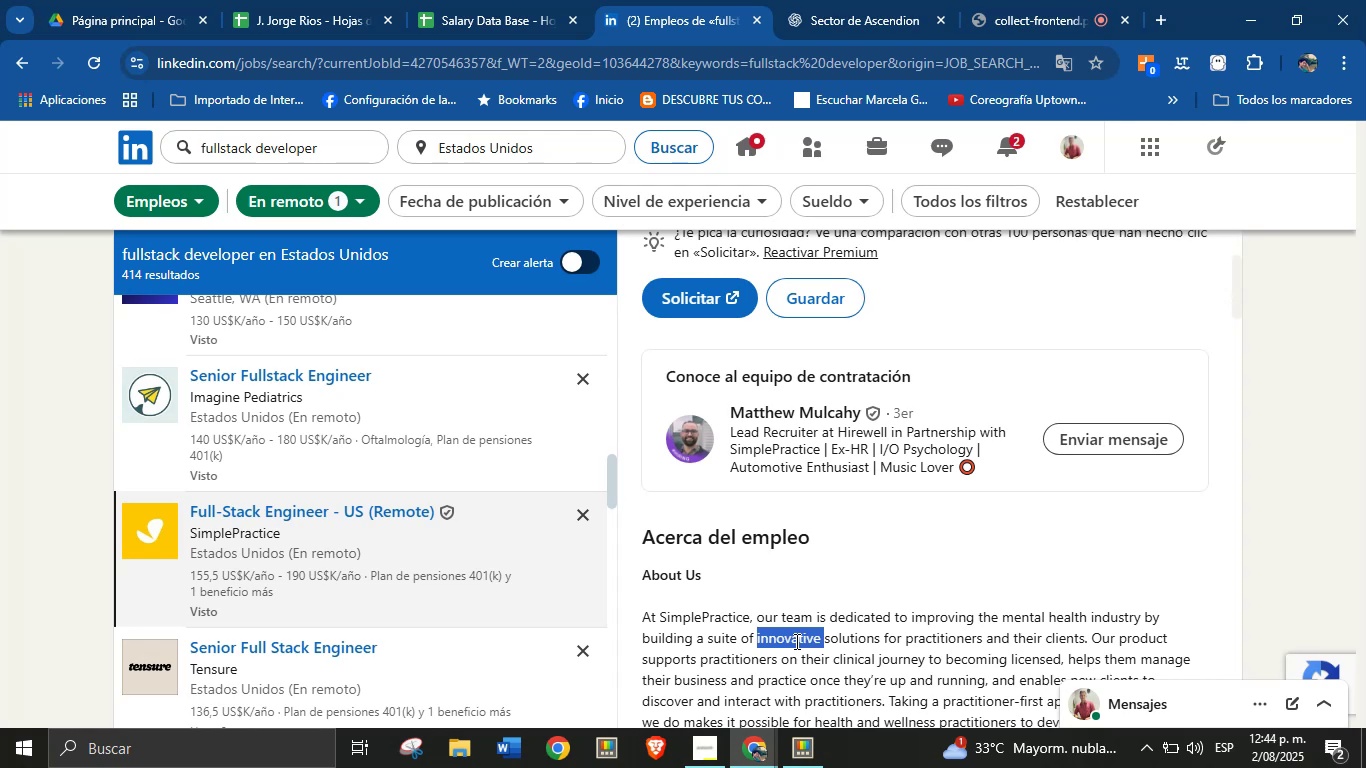 
triple_click([795, 641])
 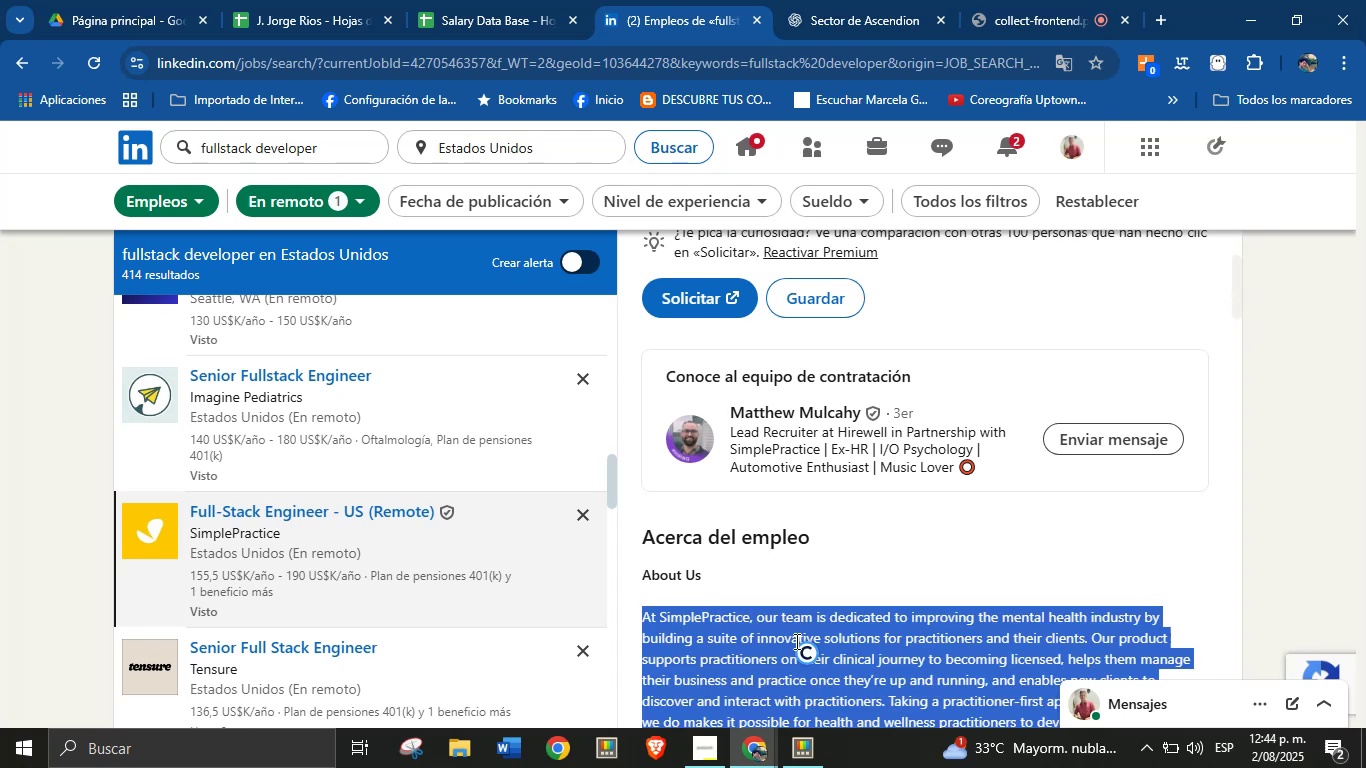 
triple_click([795, 641])
 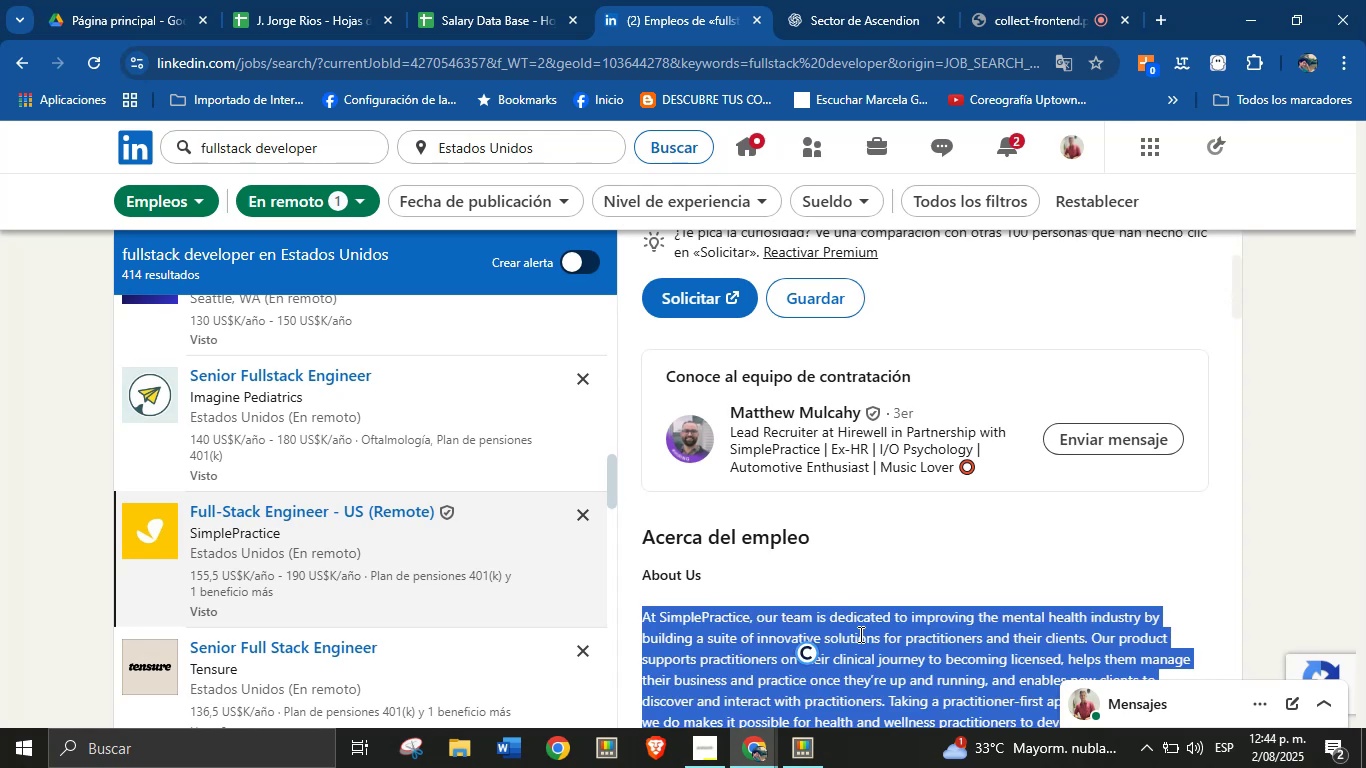 
right_click([859, 634])
 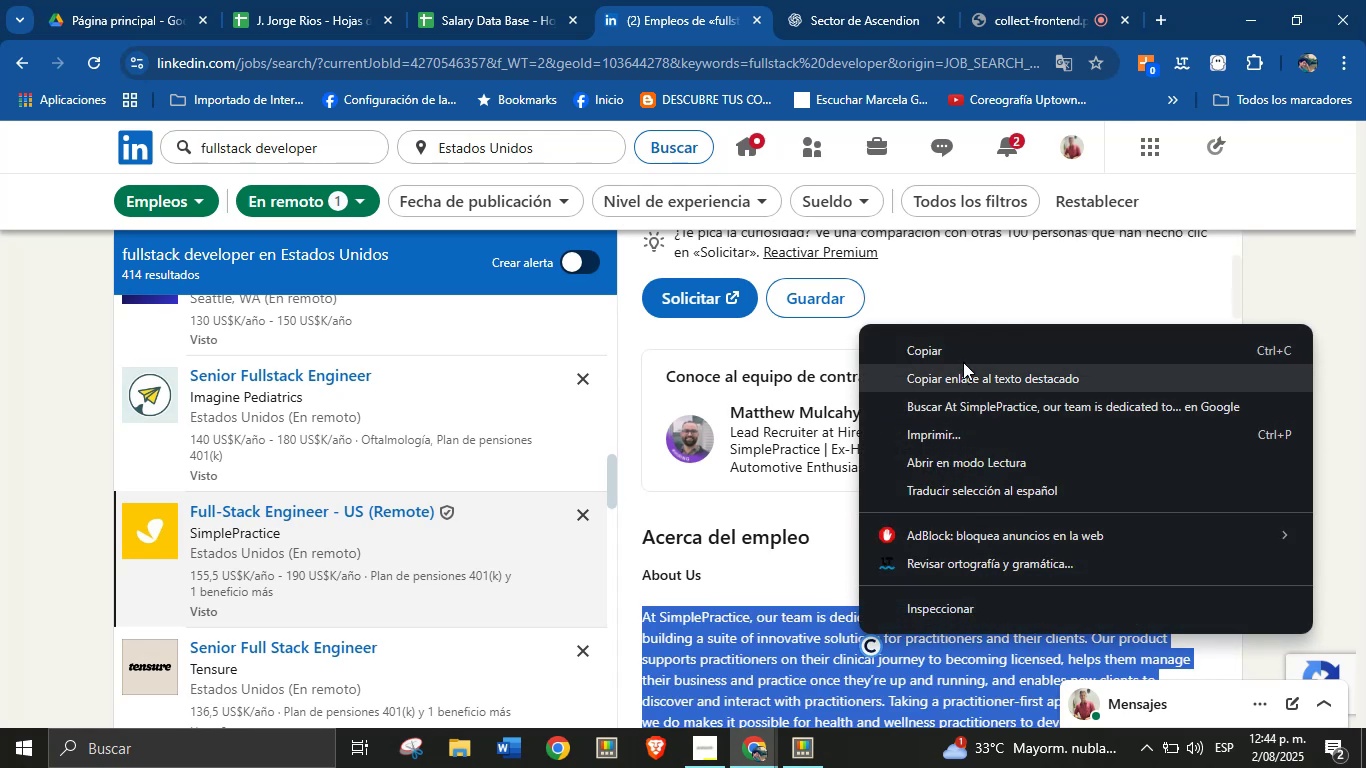 
left_click([965, 355])
 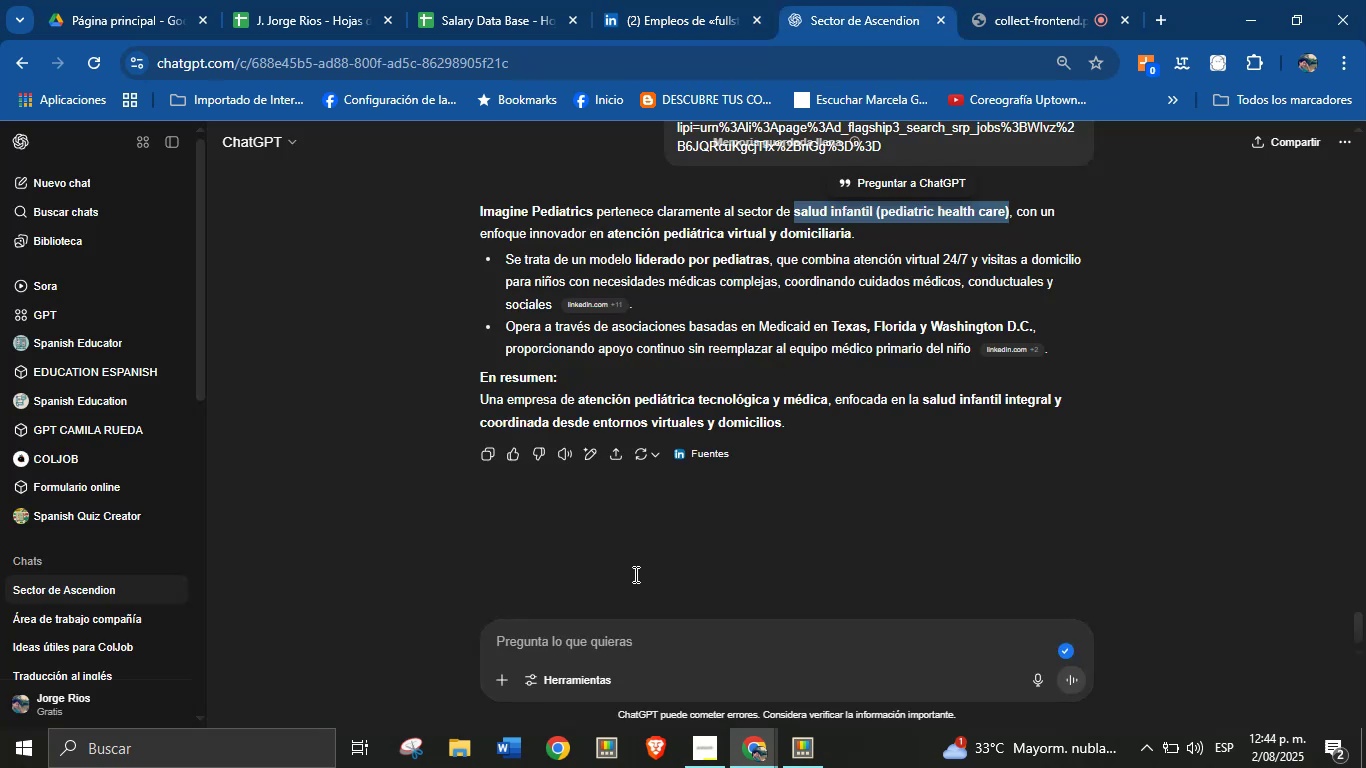 
left_click([592, 636])
 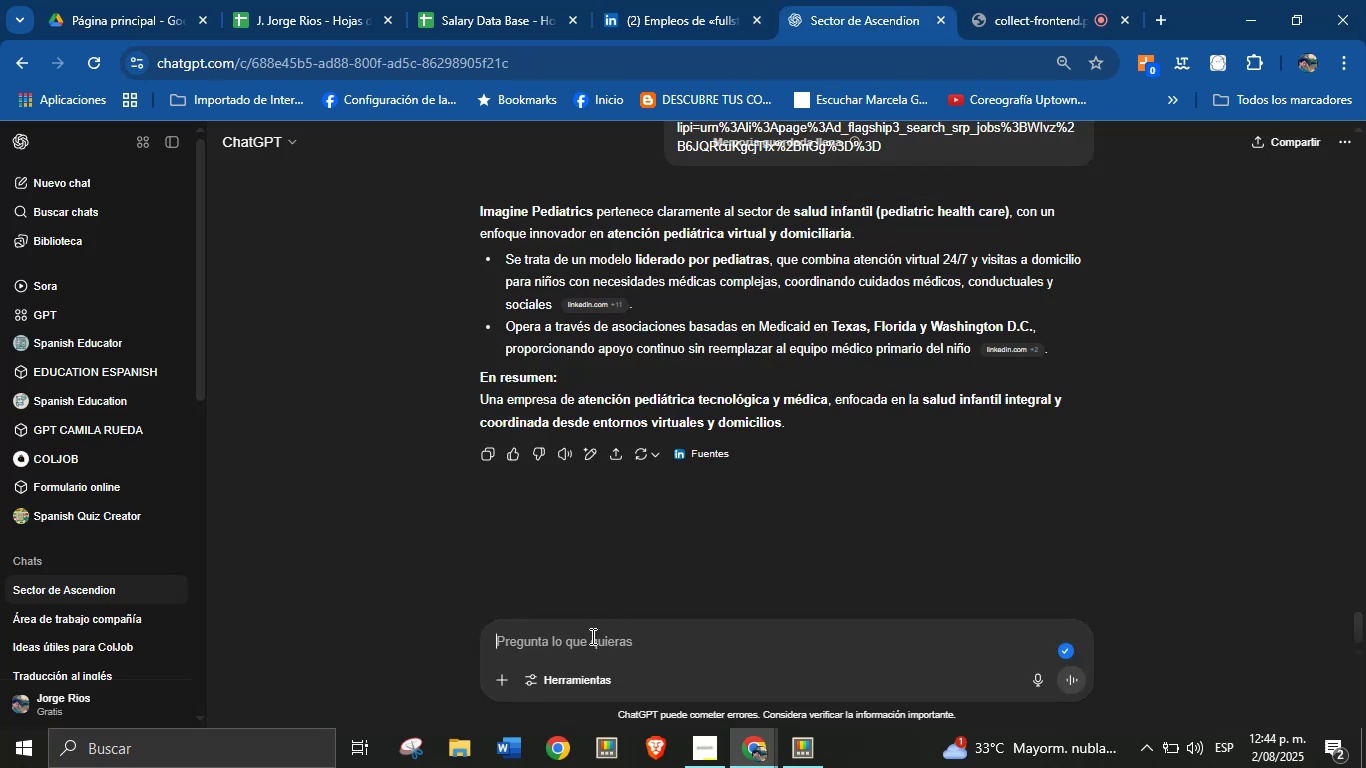 
key(Control+ControlLeft)
 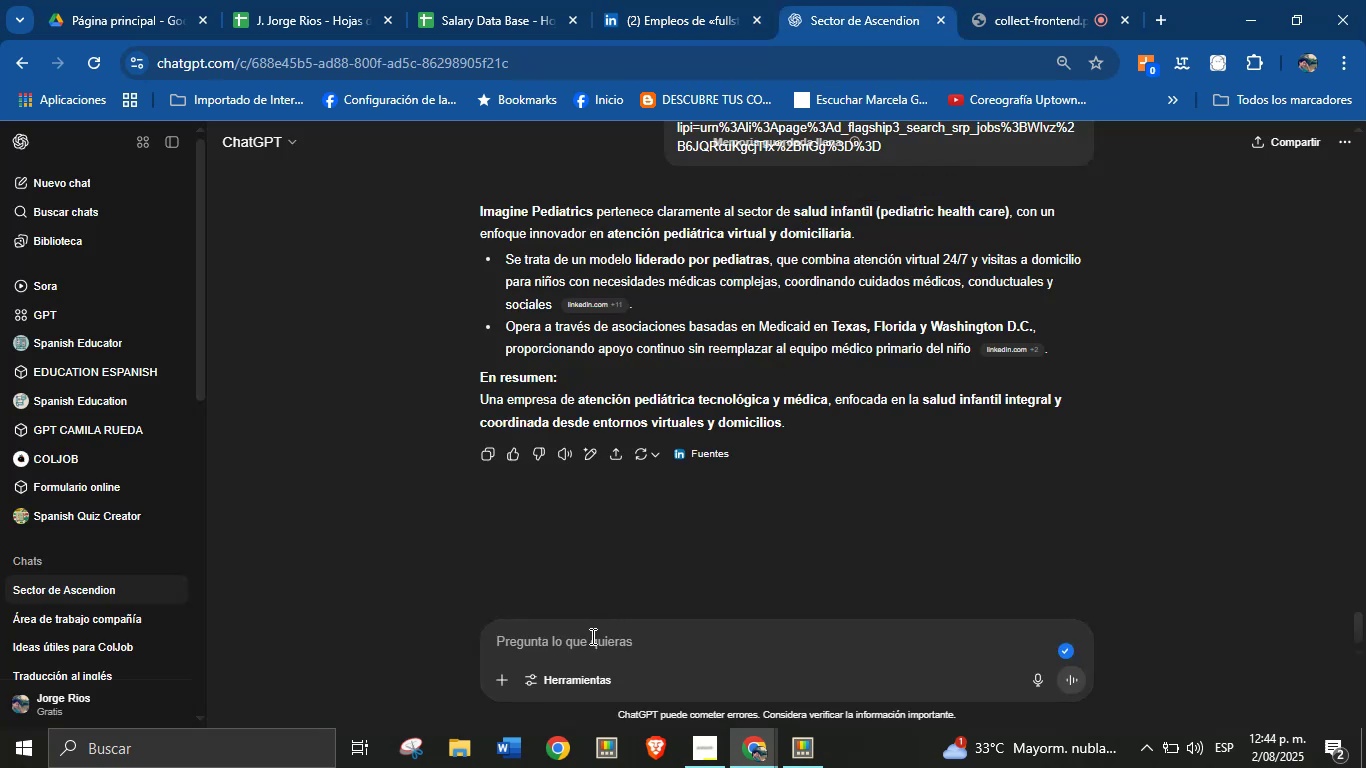 
key(Break)
 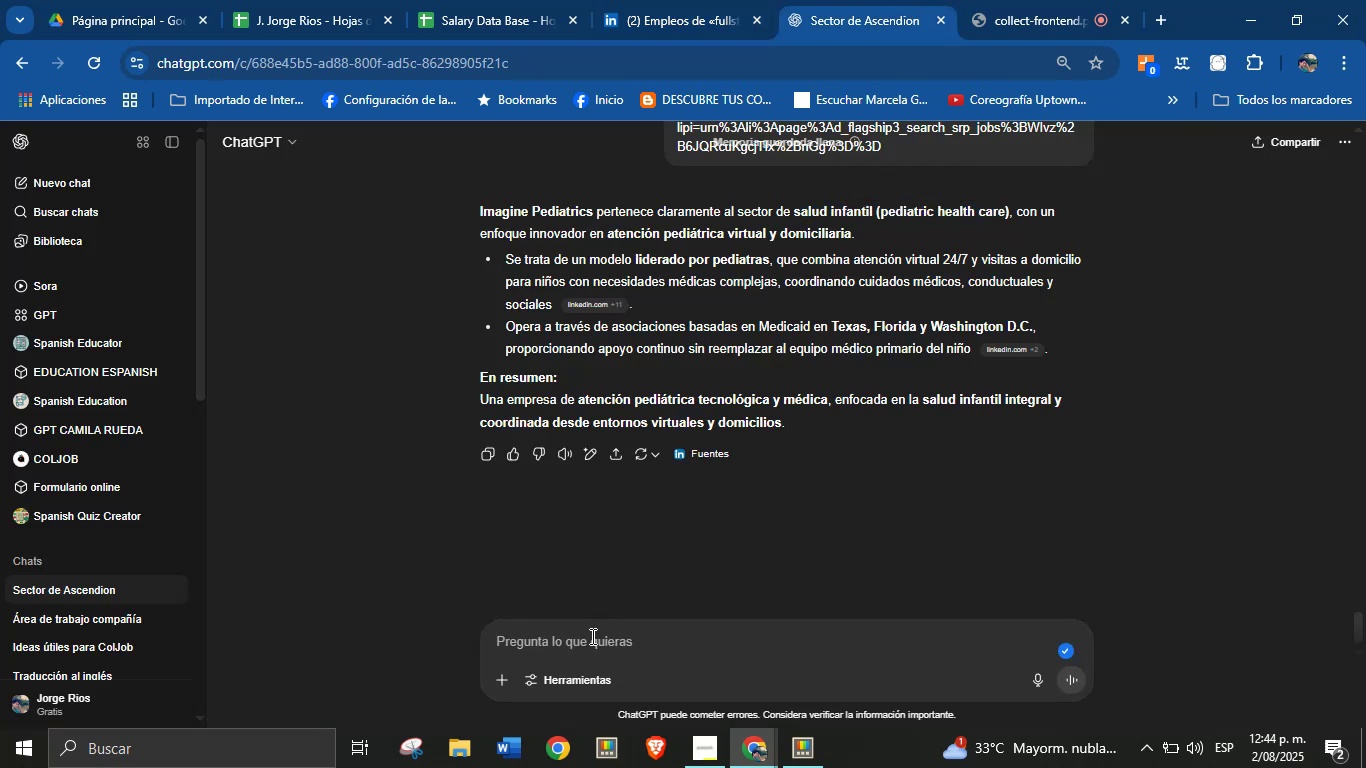 
key(Control+V)
 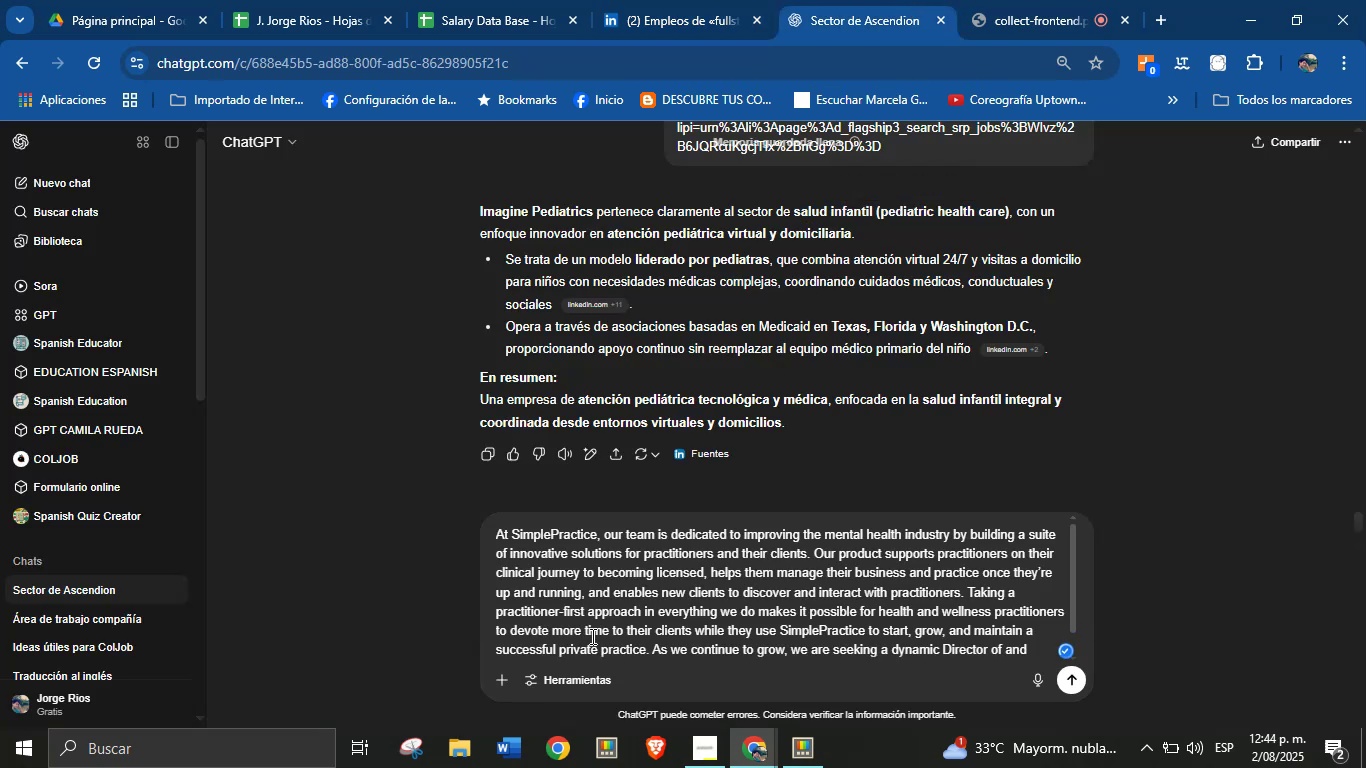 
key(Enter)
 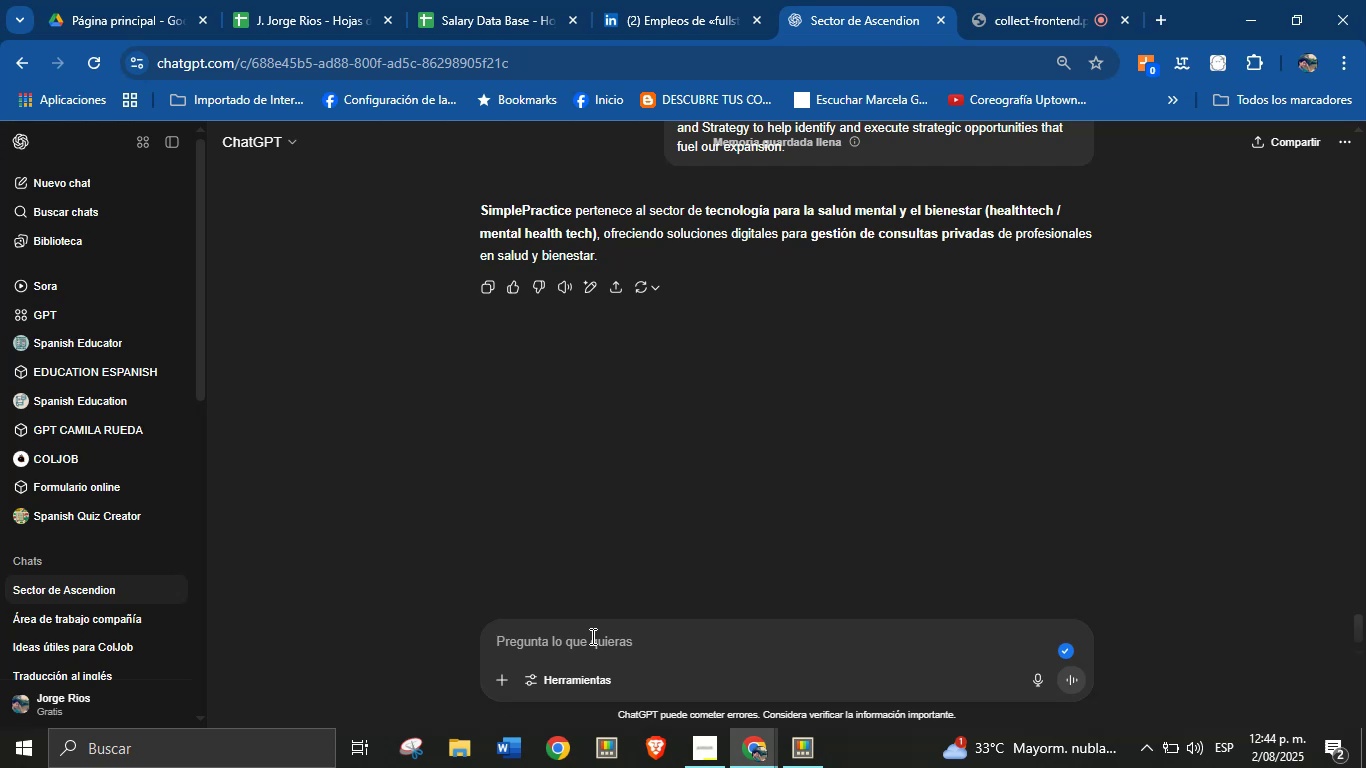 
wait(44.9)
 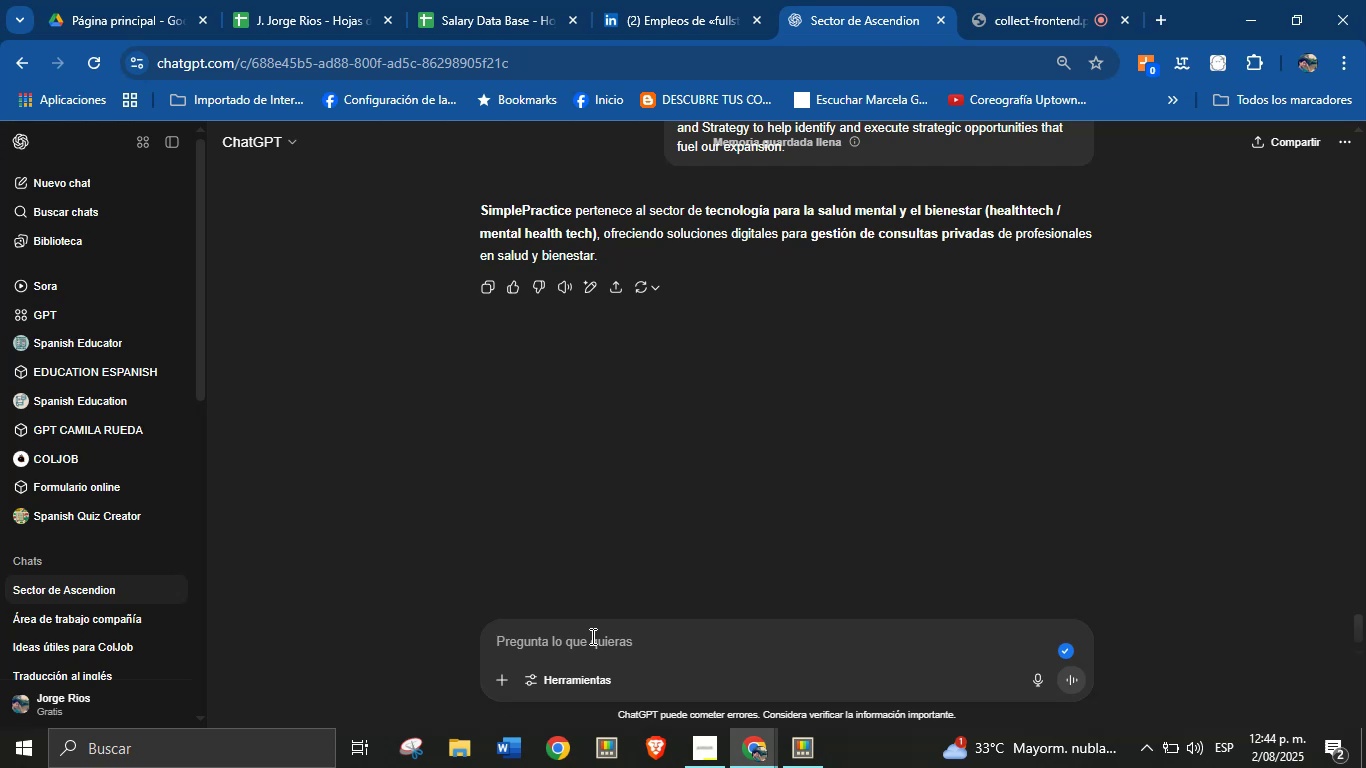 
left_click_drag(start_coordinate=[648, 211], to_coordinate=[597, 229])
 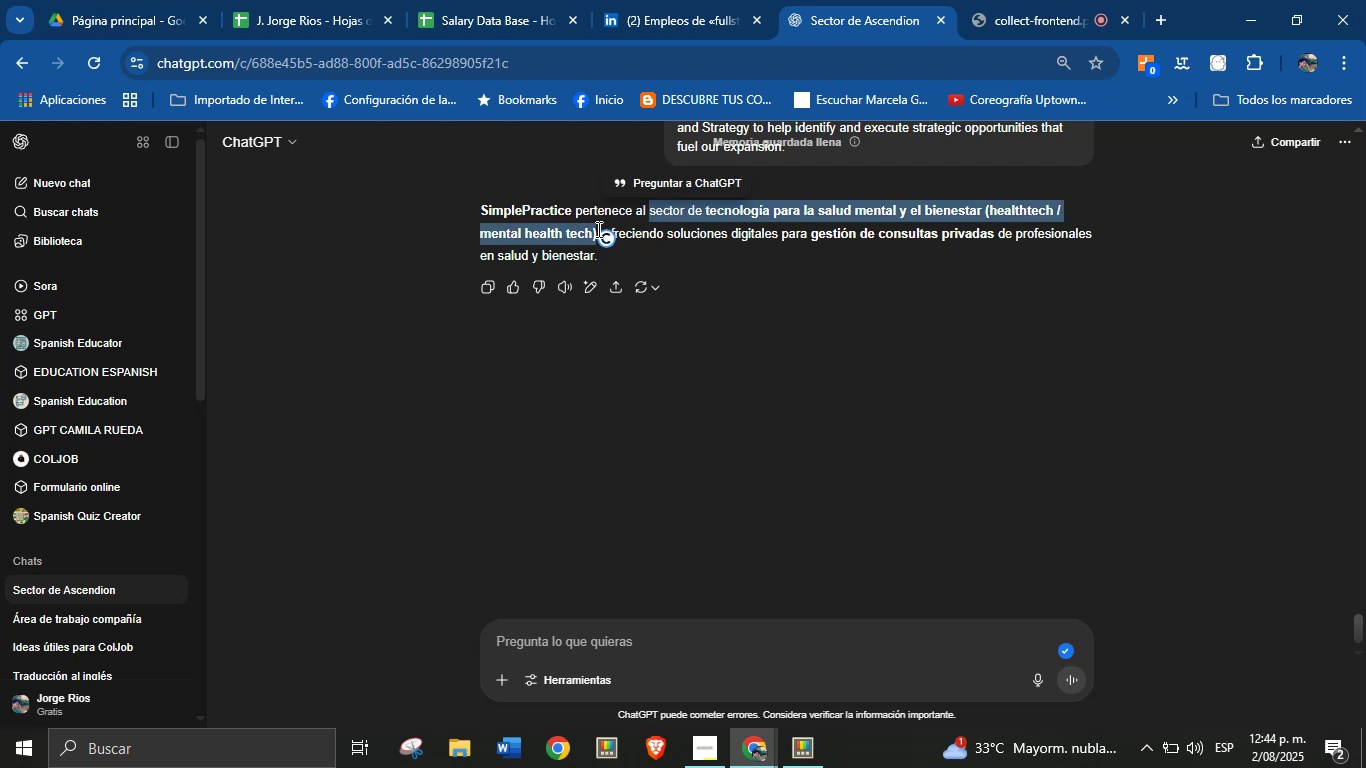 
key(Alt+AltLeft)
 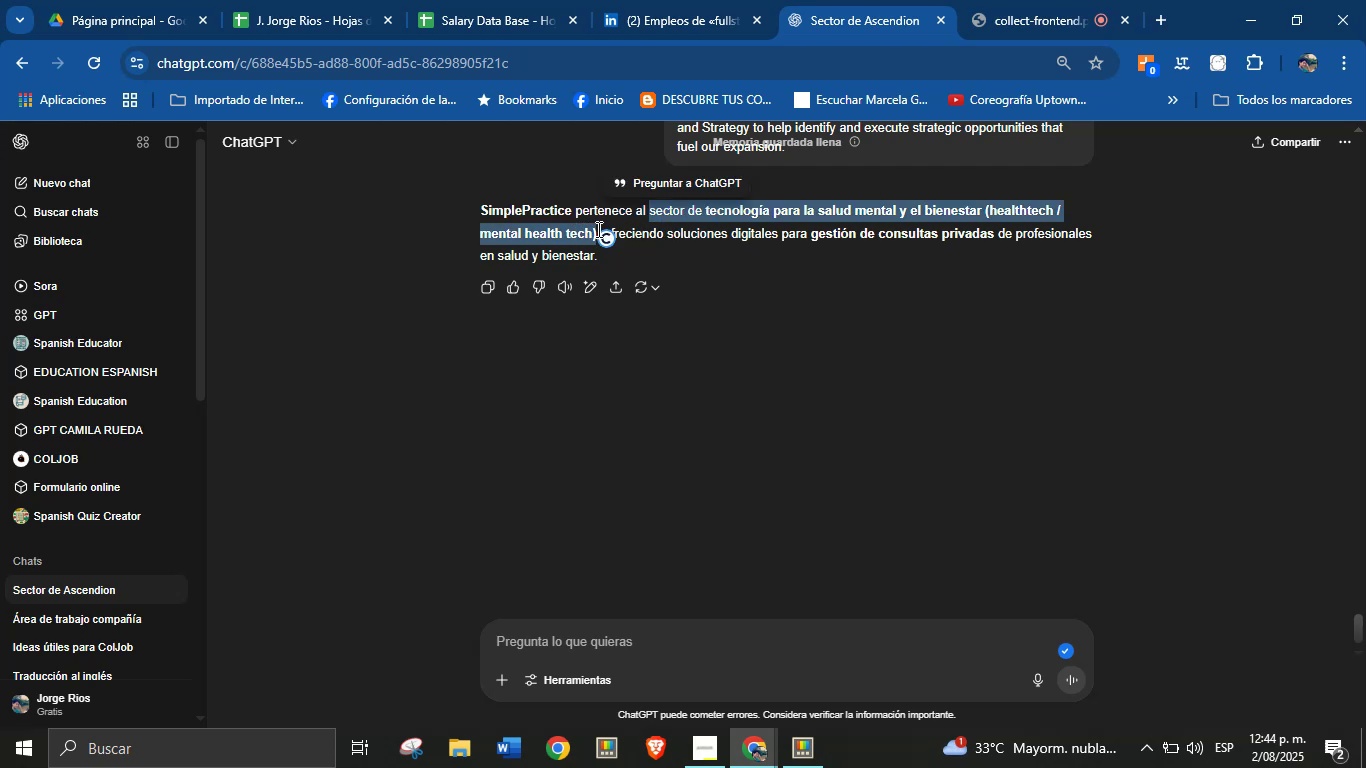 
key(Alt+Control+ControlLeft)
 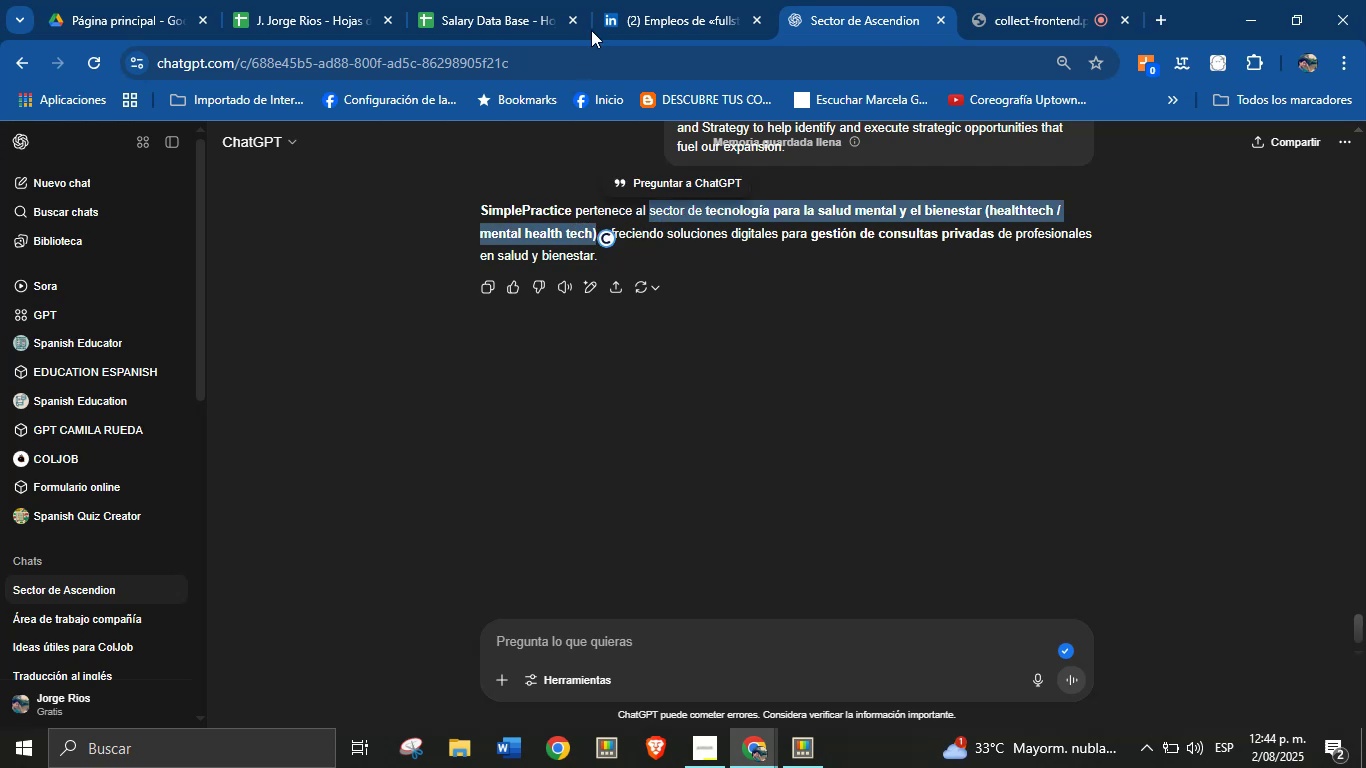 
key(Alt+Control+C)
 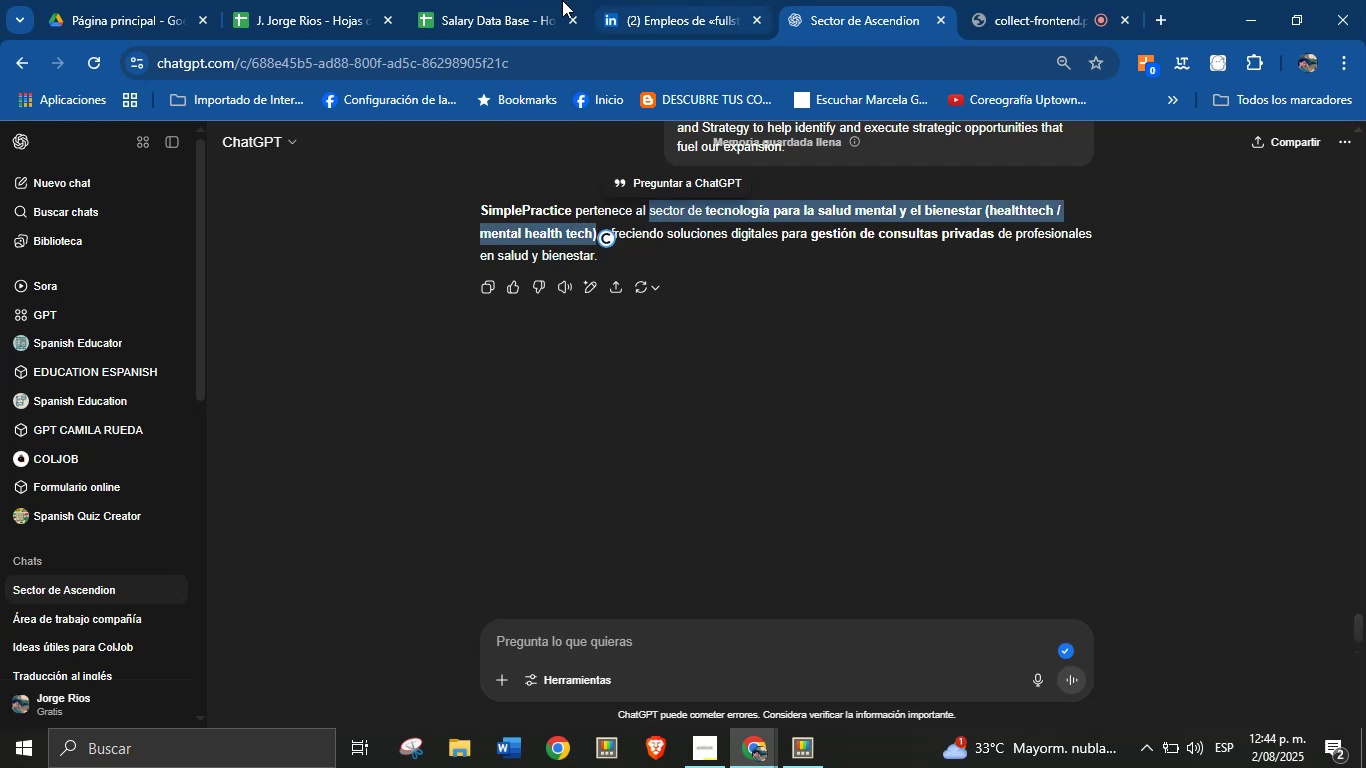 
left_click([525, 0])
 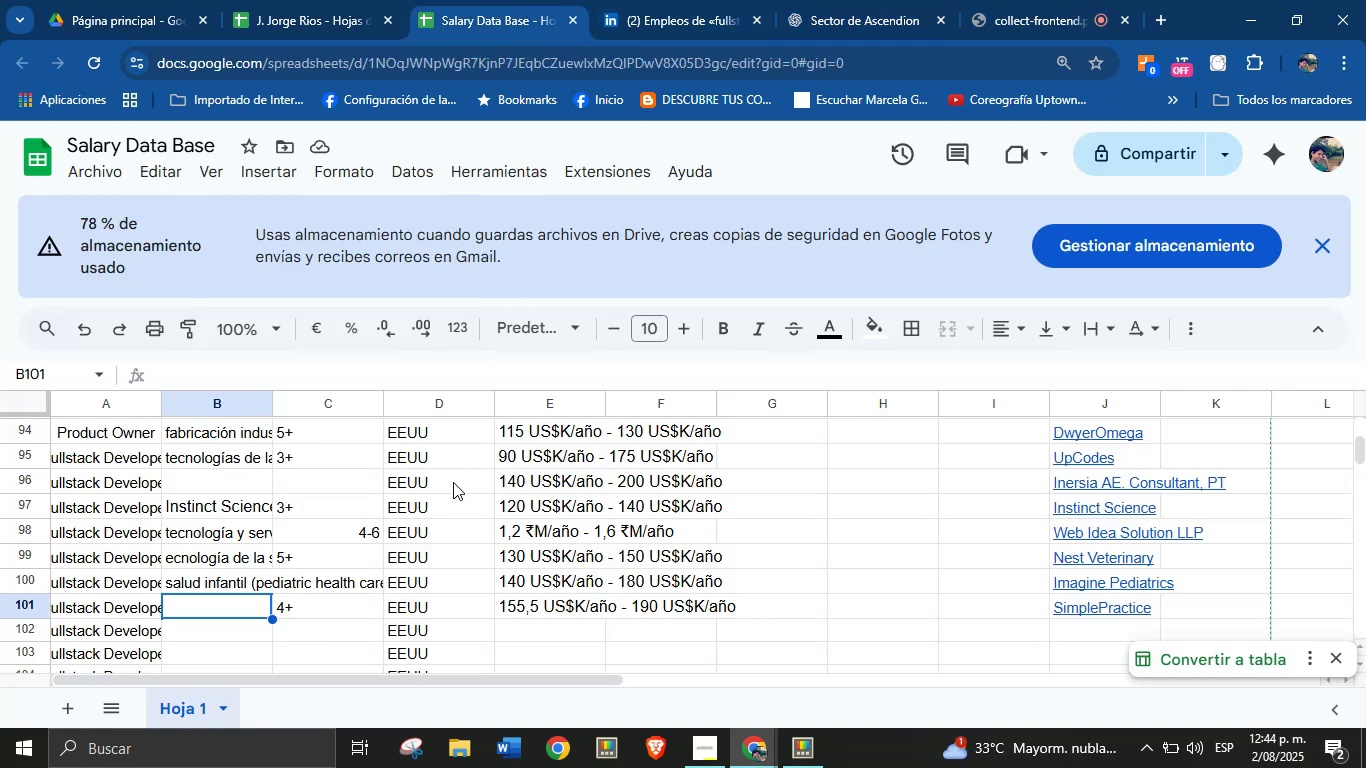 
key(Break)
 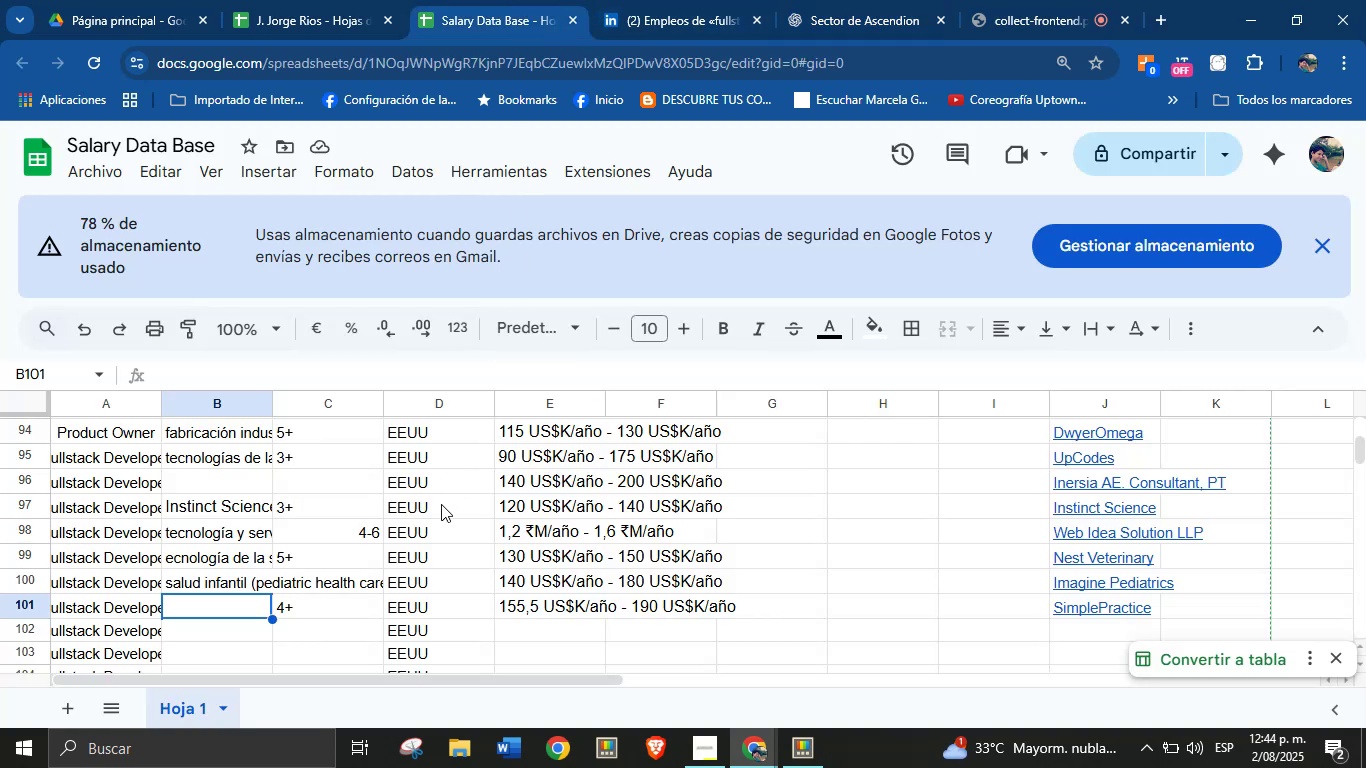 
key(Control+ControlLeft)
 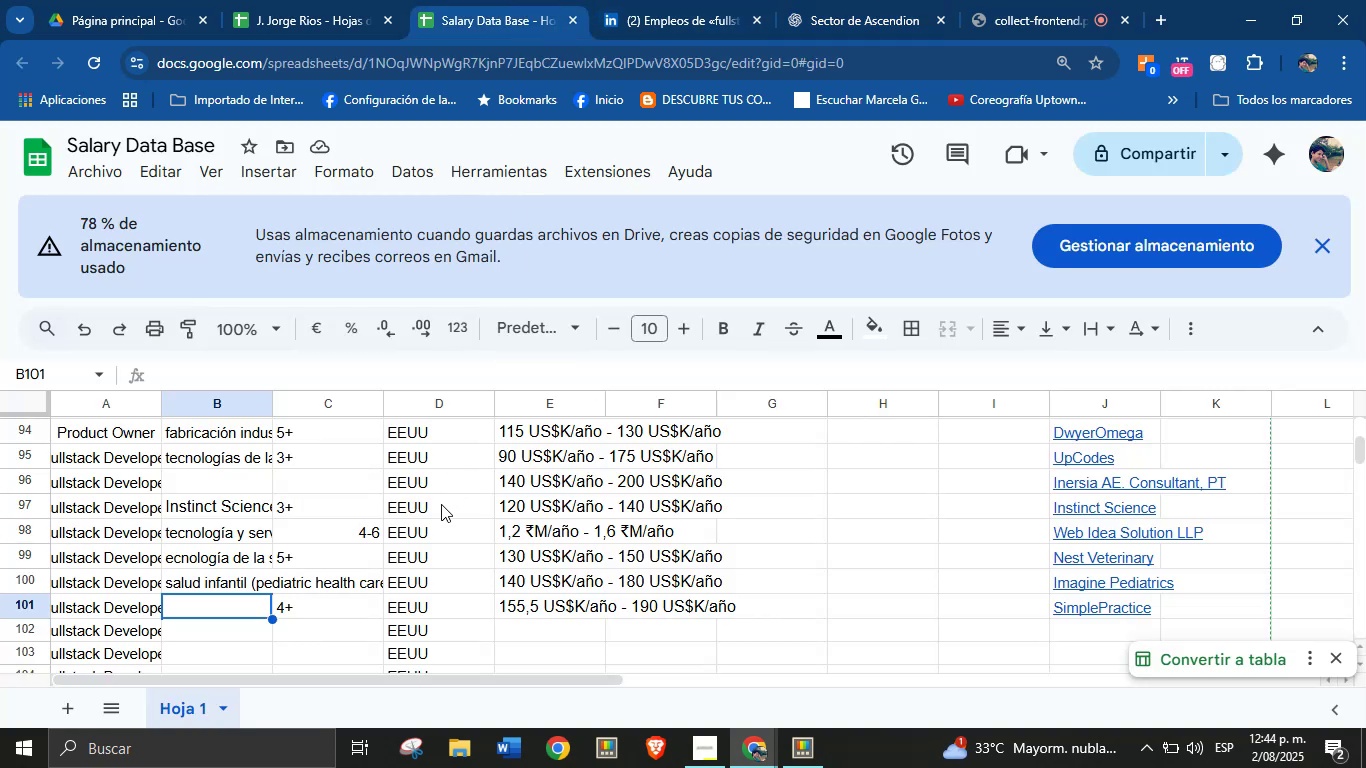 
key(Control+V)
 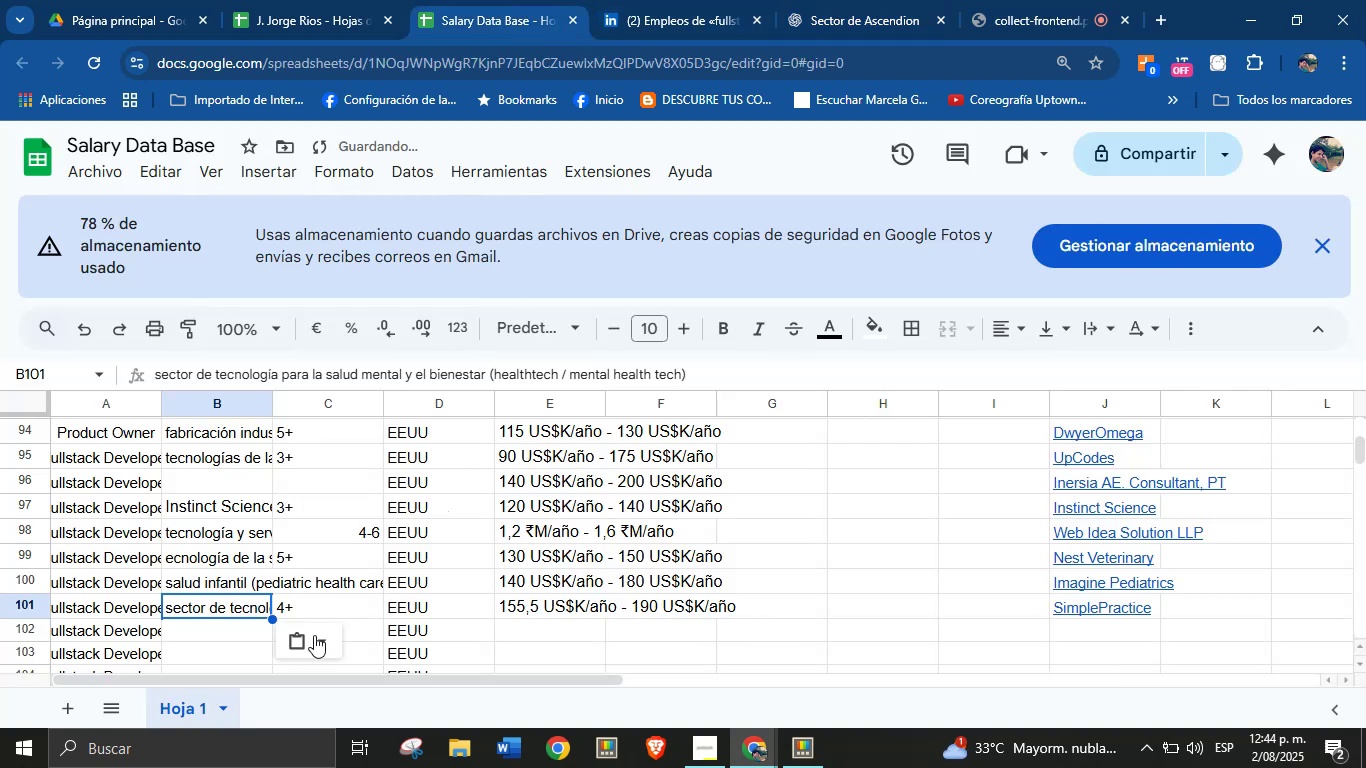 
left_click([229, 634])
 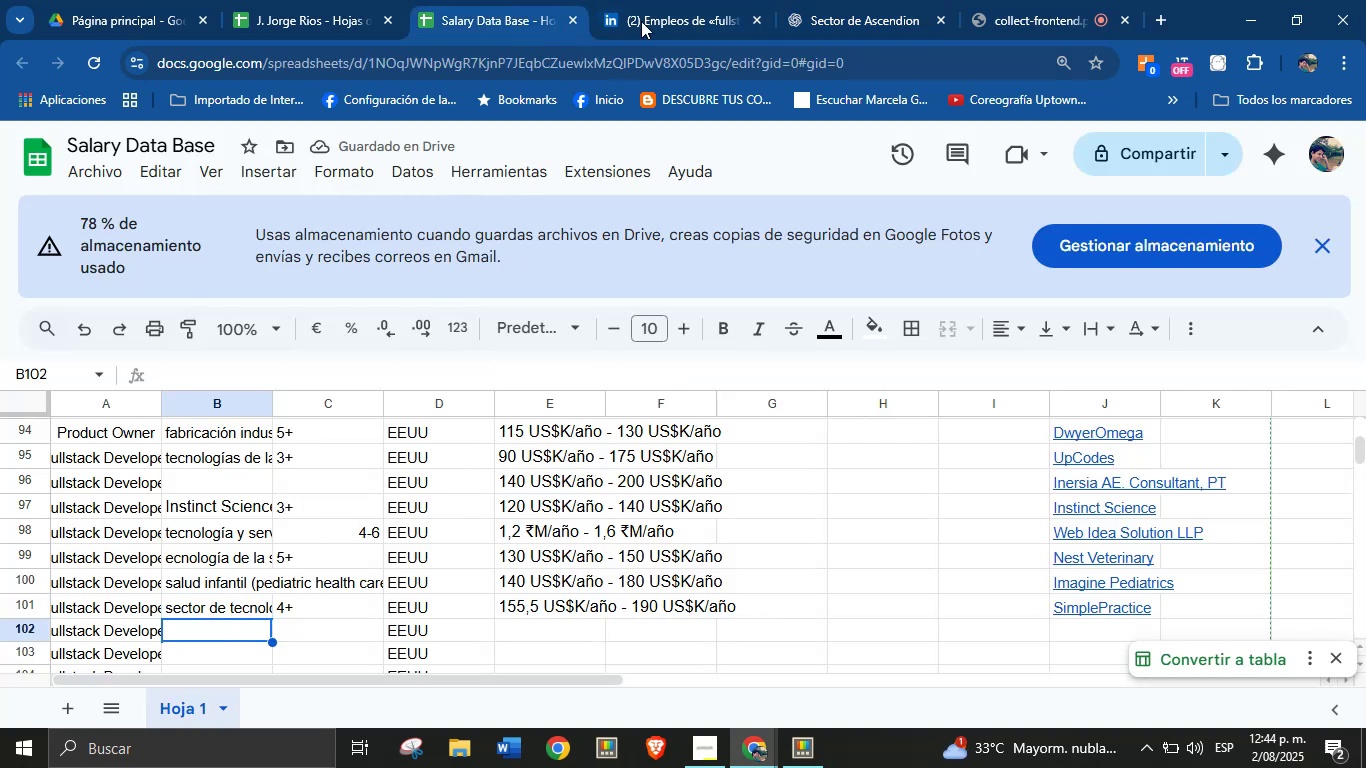 
left_click([695, 0])
 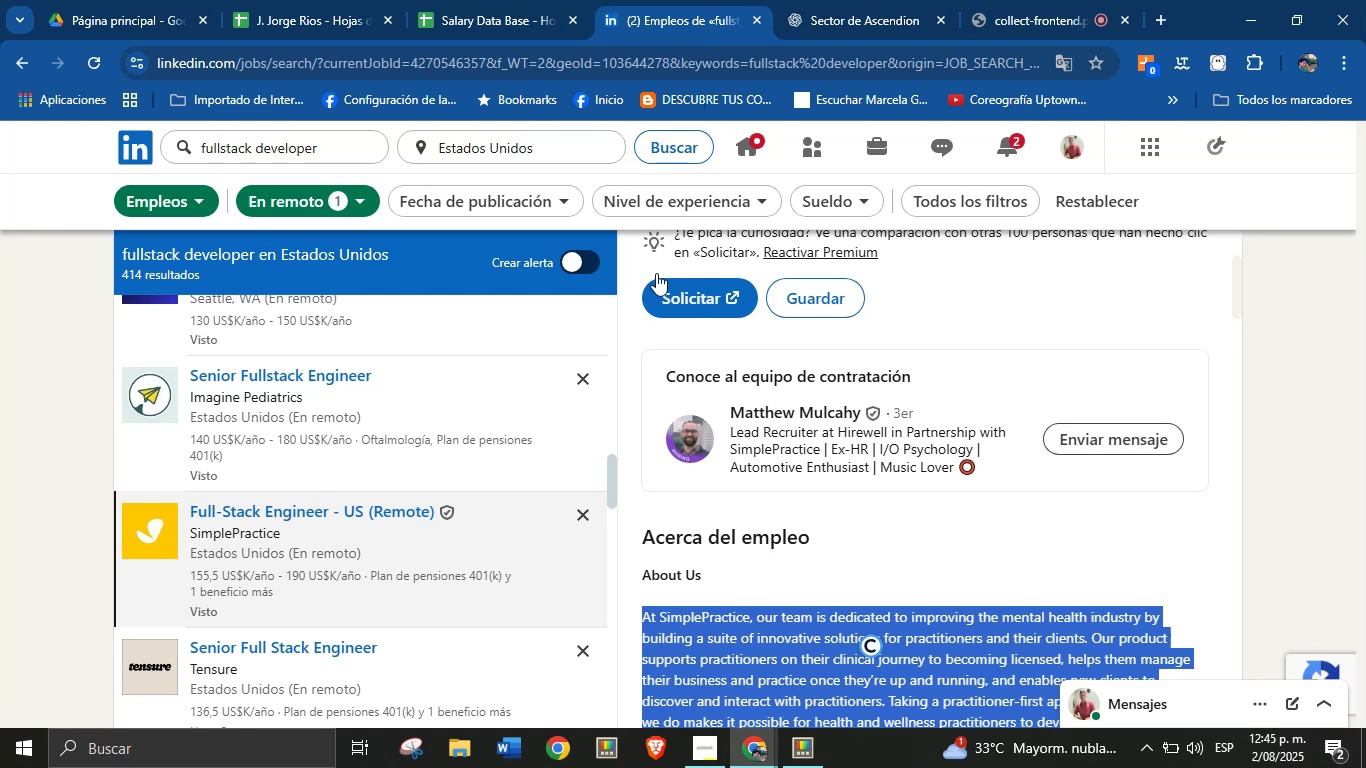 
scroll: coordinate [441, 419], scroll_direction: down, amount: 3.0
 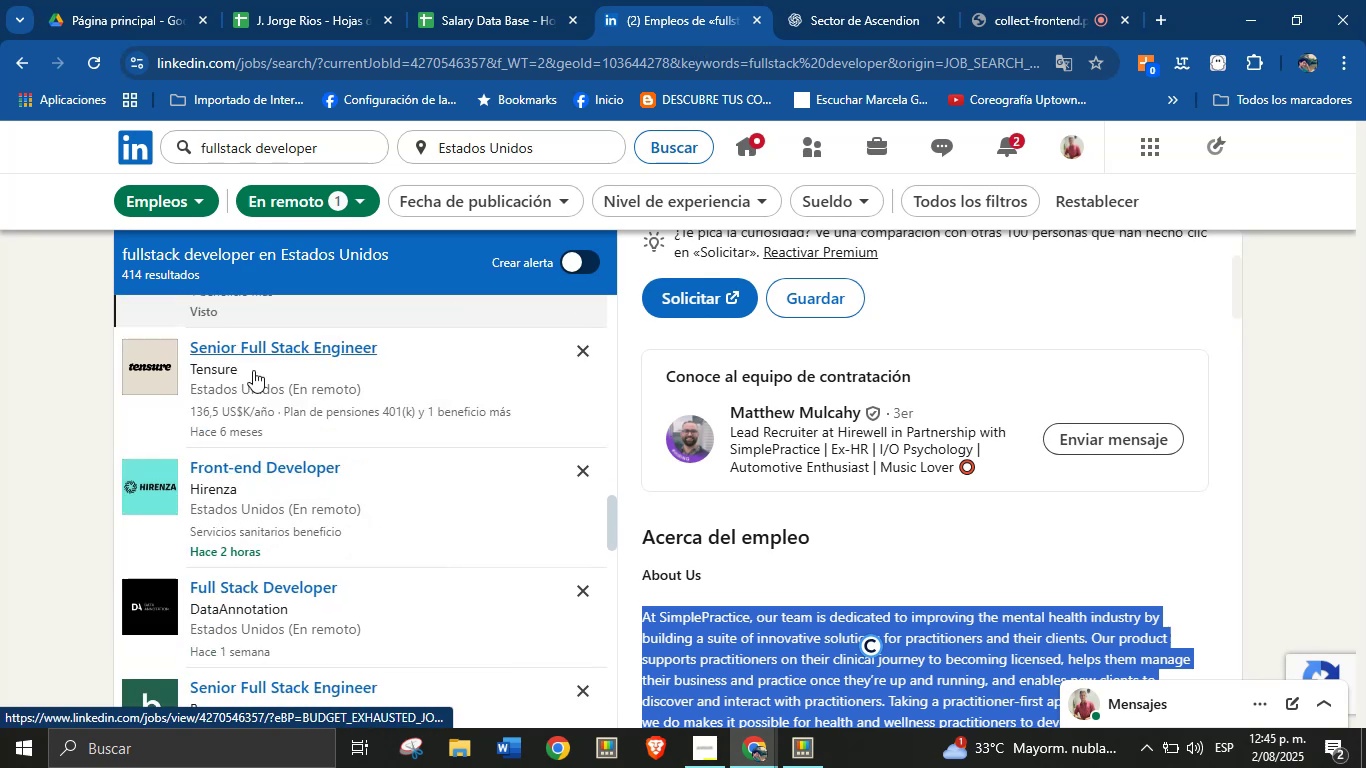 
left_click([284, 355])
 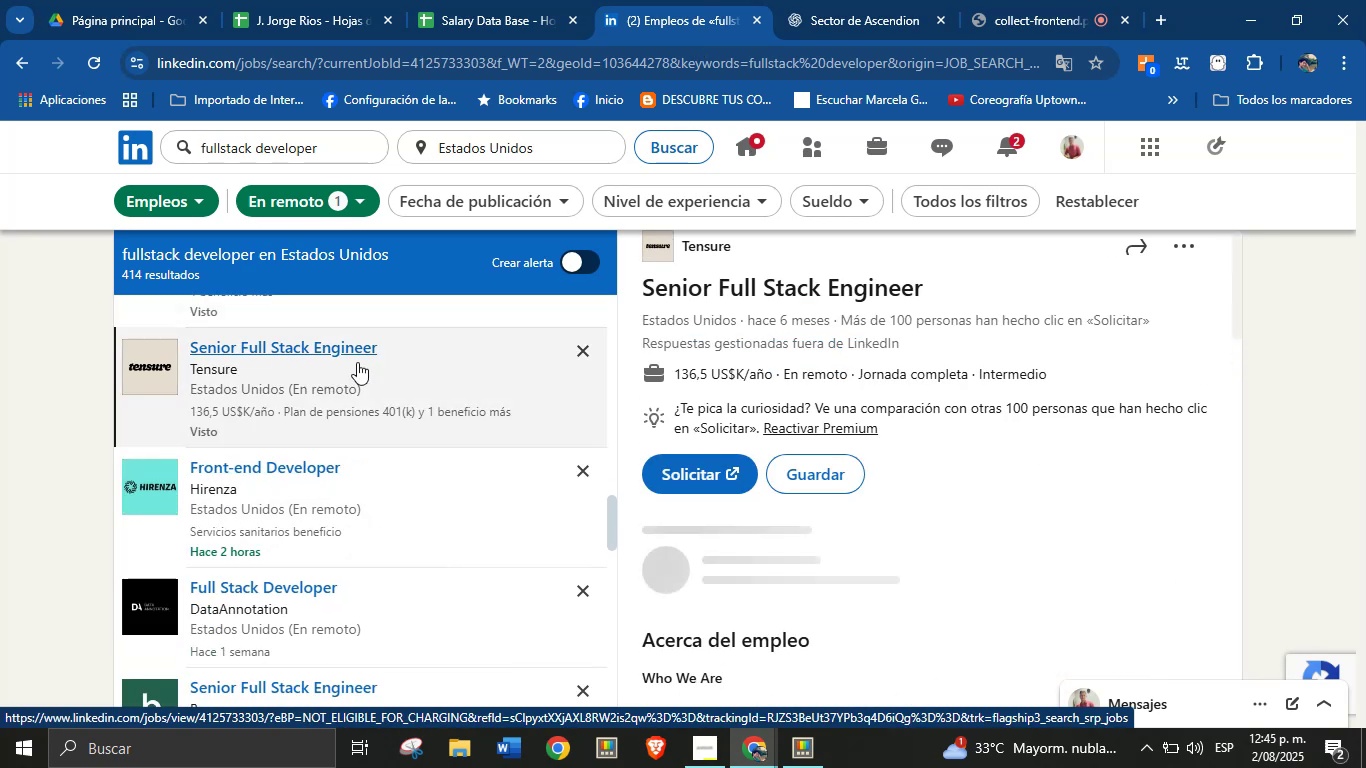 
scroll: coordinate [774, 351], scroll_direction: up, amount: 2.0
 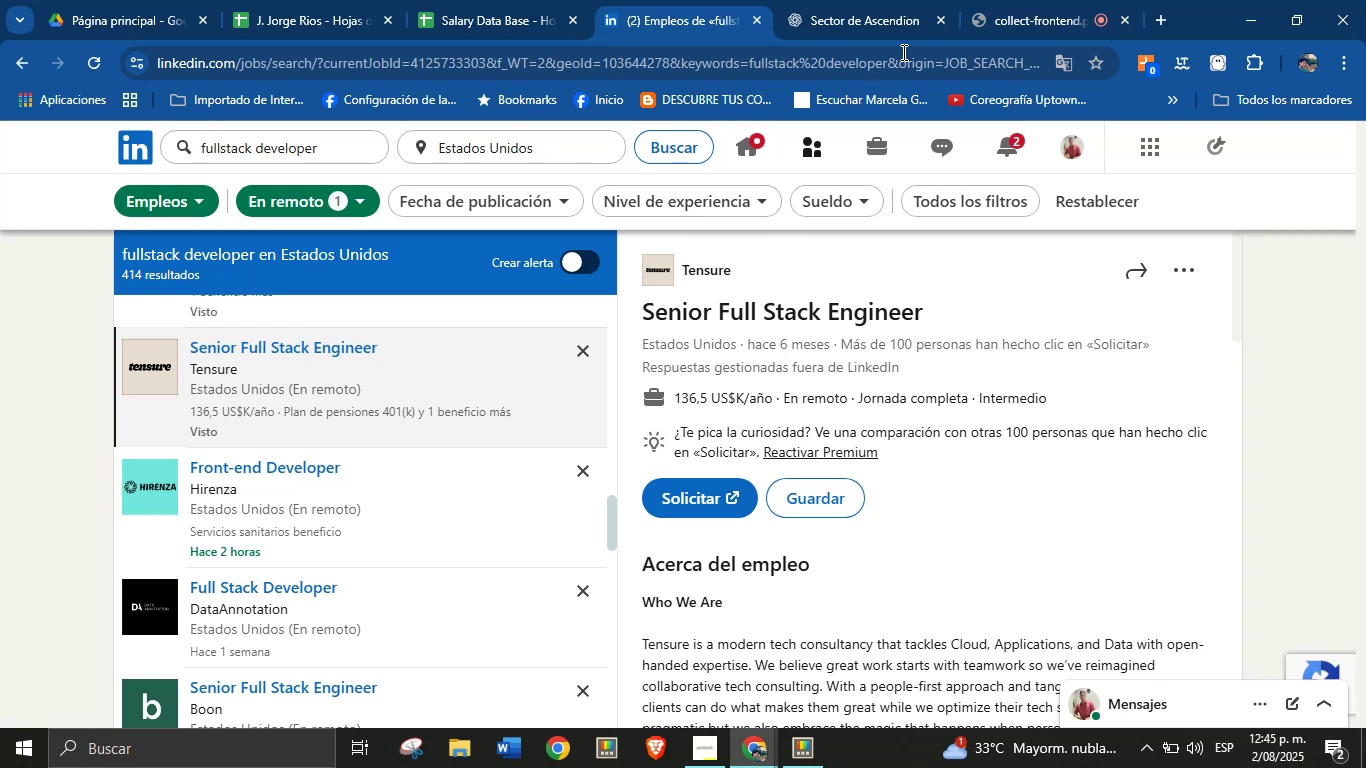 
left_click([1043, 0])
 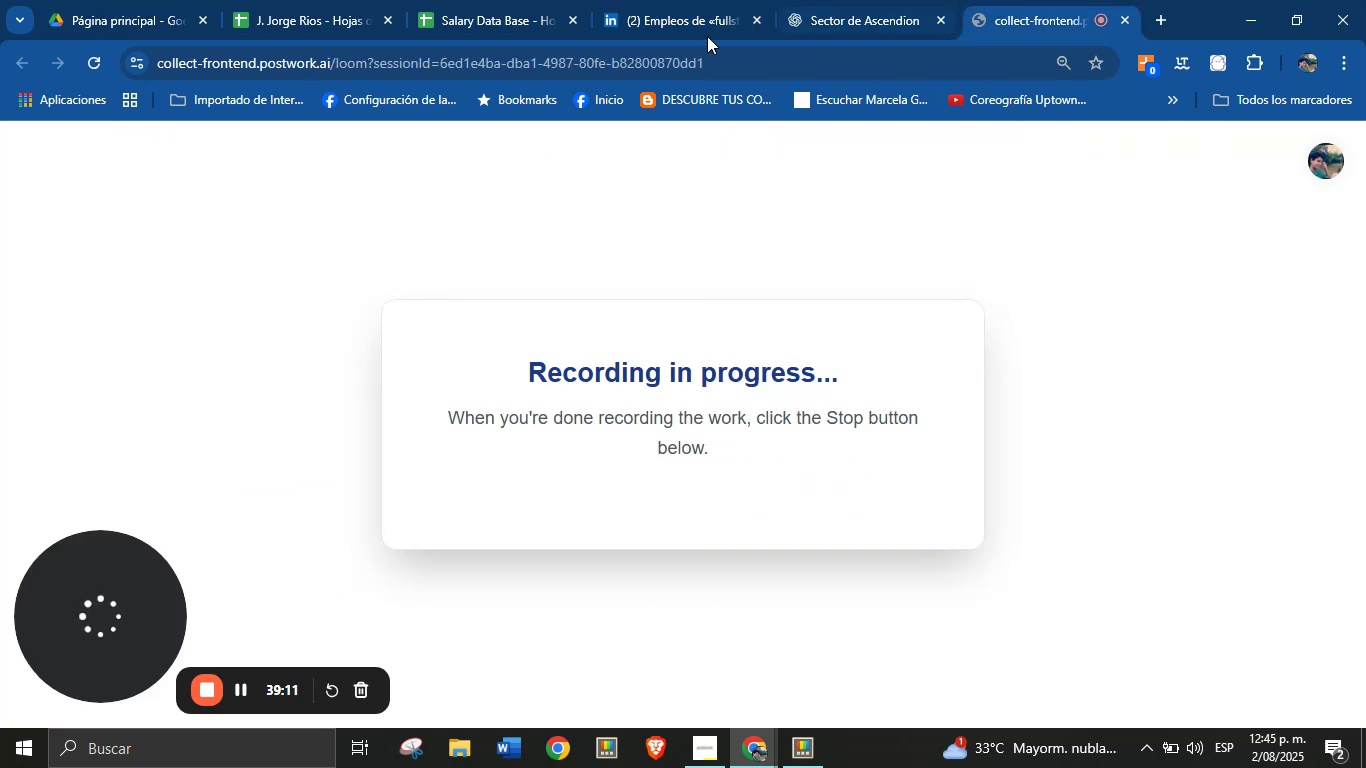 
left_click([670, 0])
 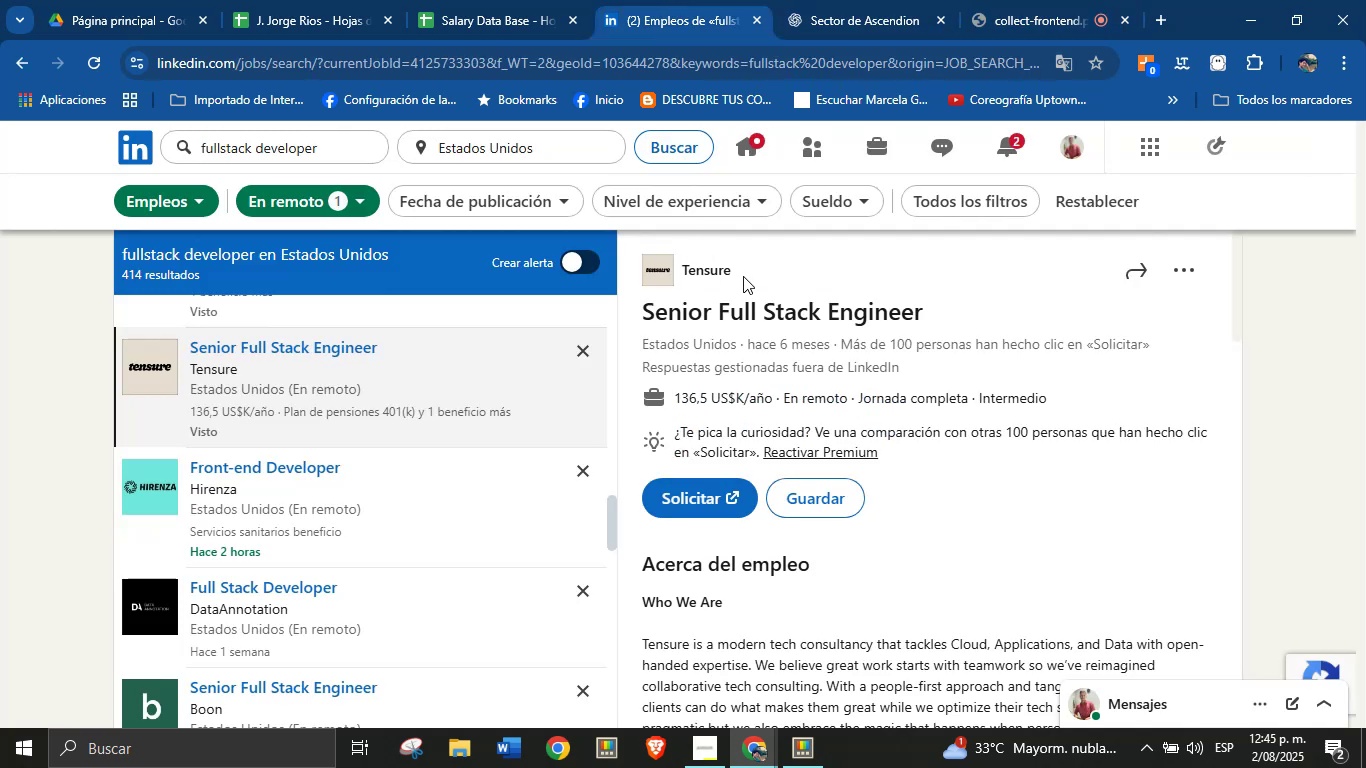 
left_click_drag(start_coordinate=[745, 275], to_coordinate=[684, 275])
 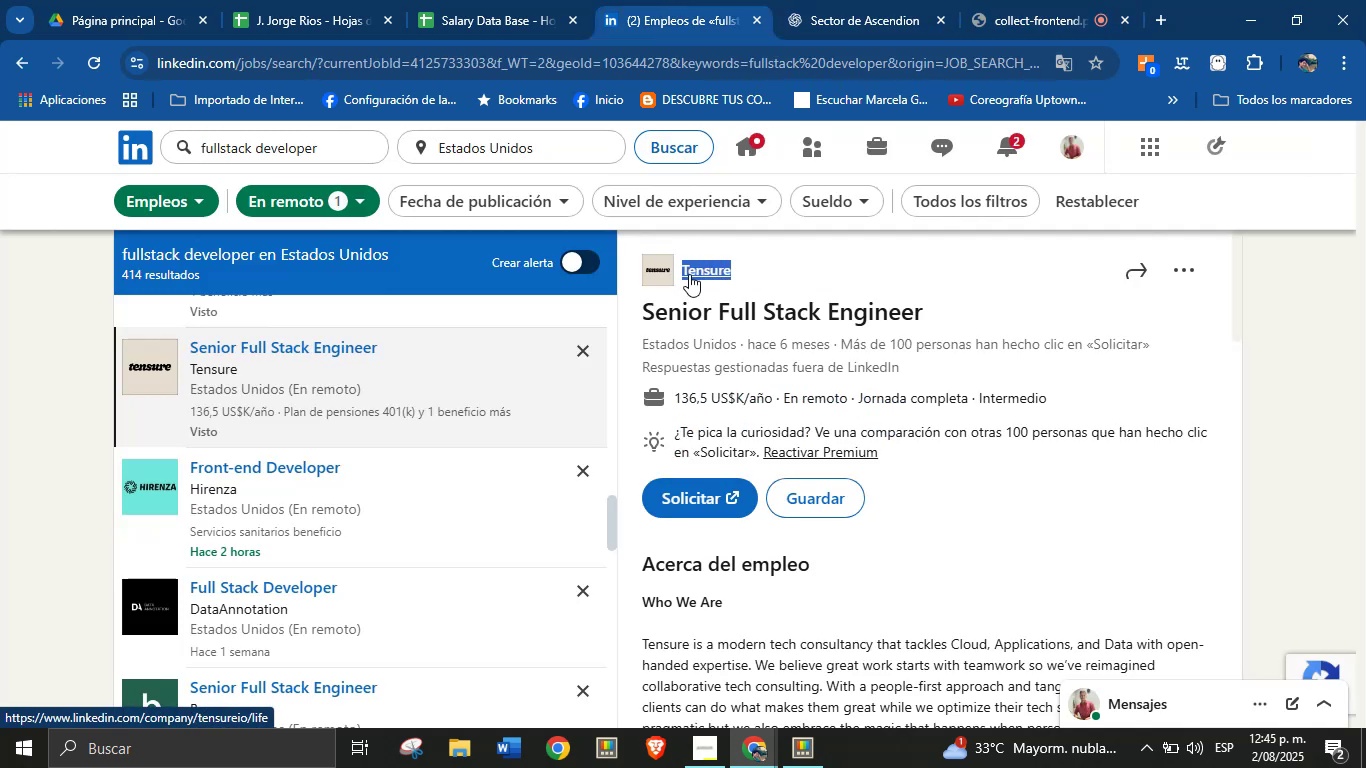 
key(Alt+AltLeft)
 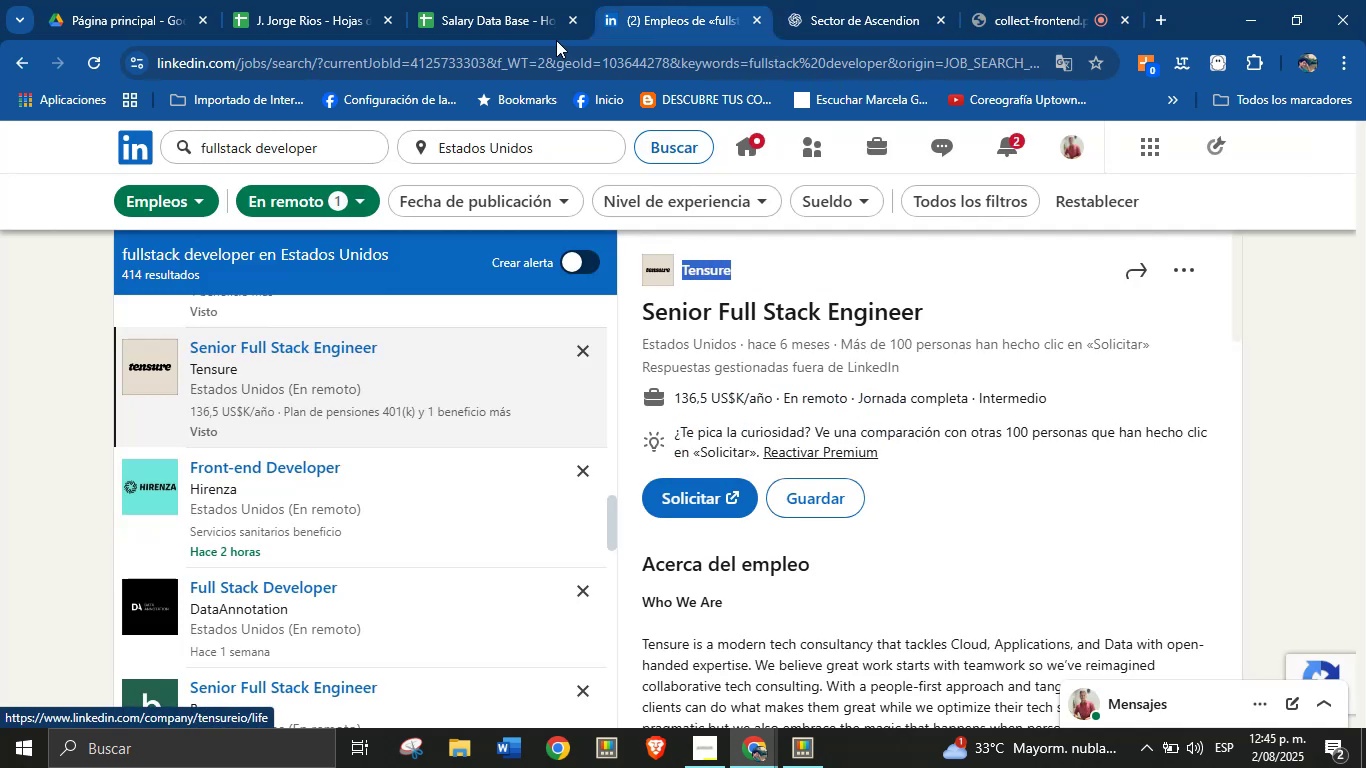 
key(Alt+Control+ControlLeft)
 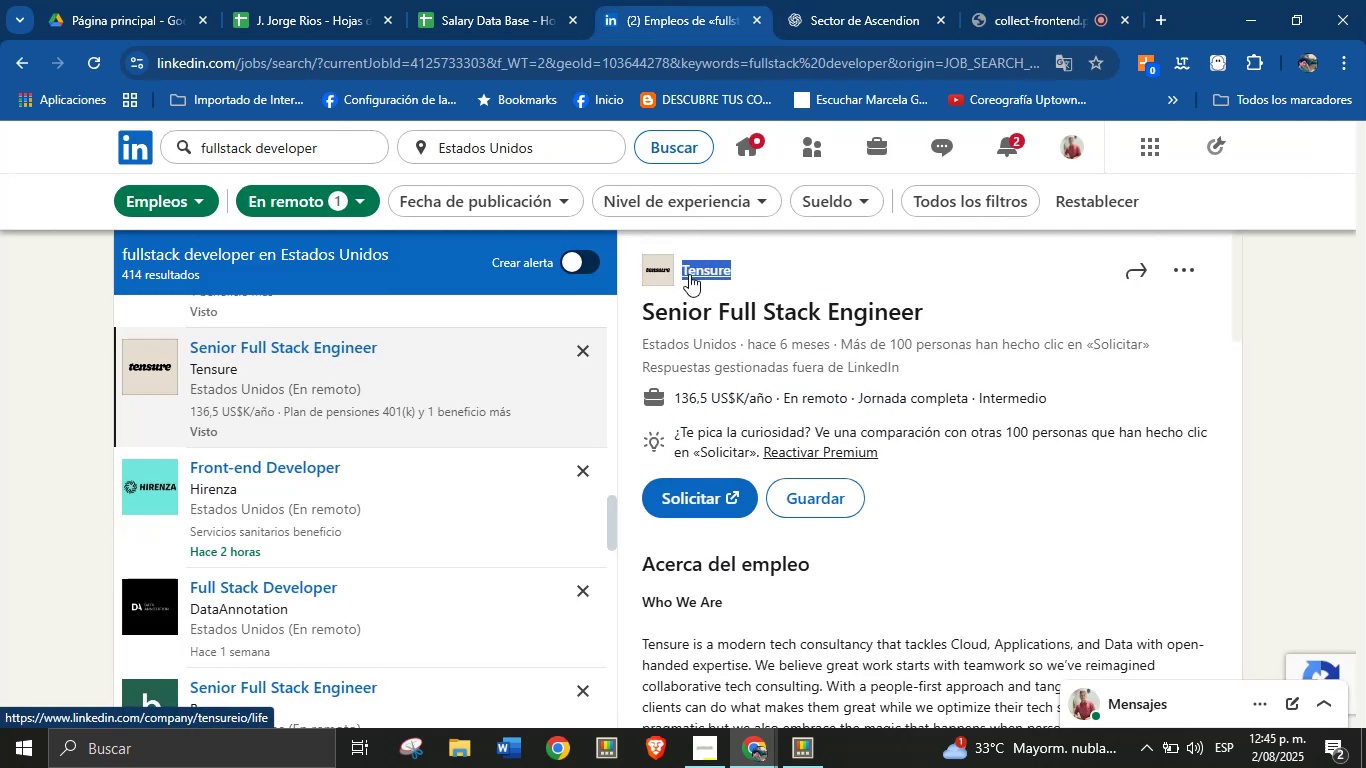 
key(Alt+Control+C)
 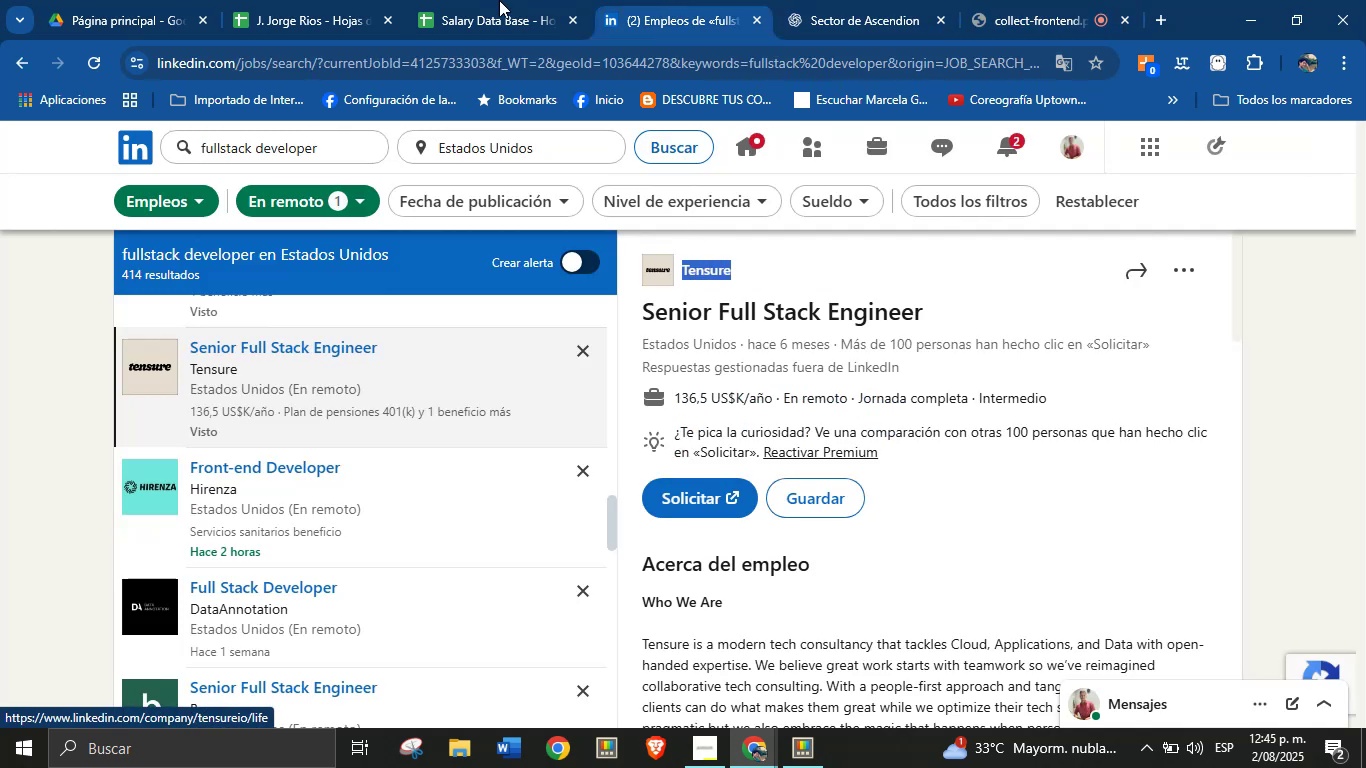 
left_click([490, 0])
 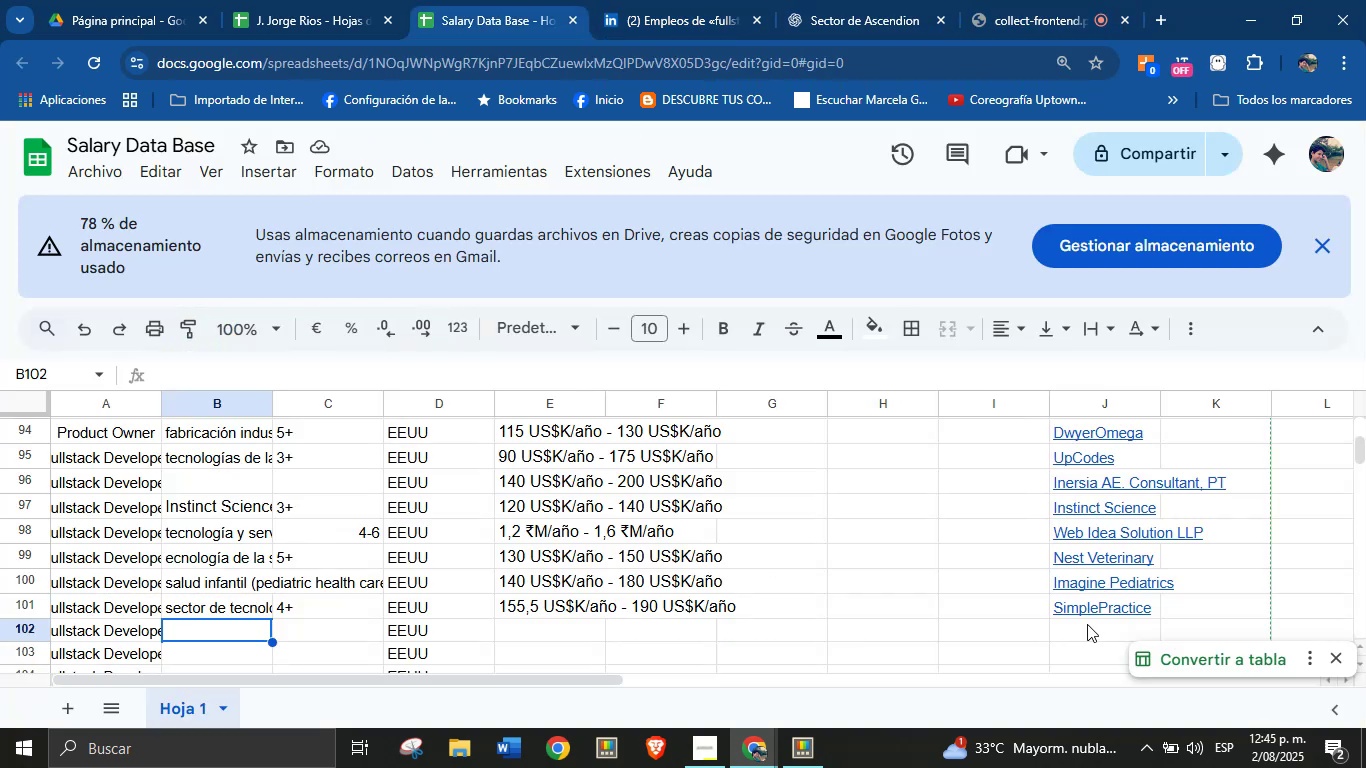 
left_click([1085, 630])
 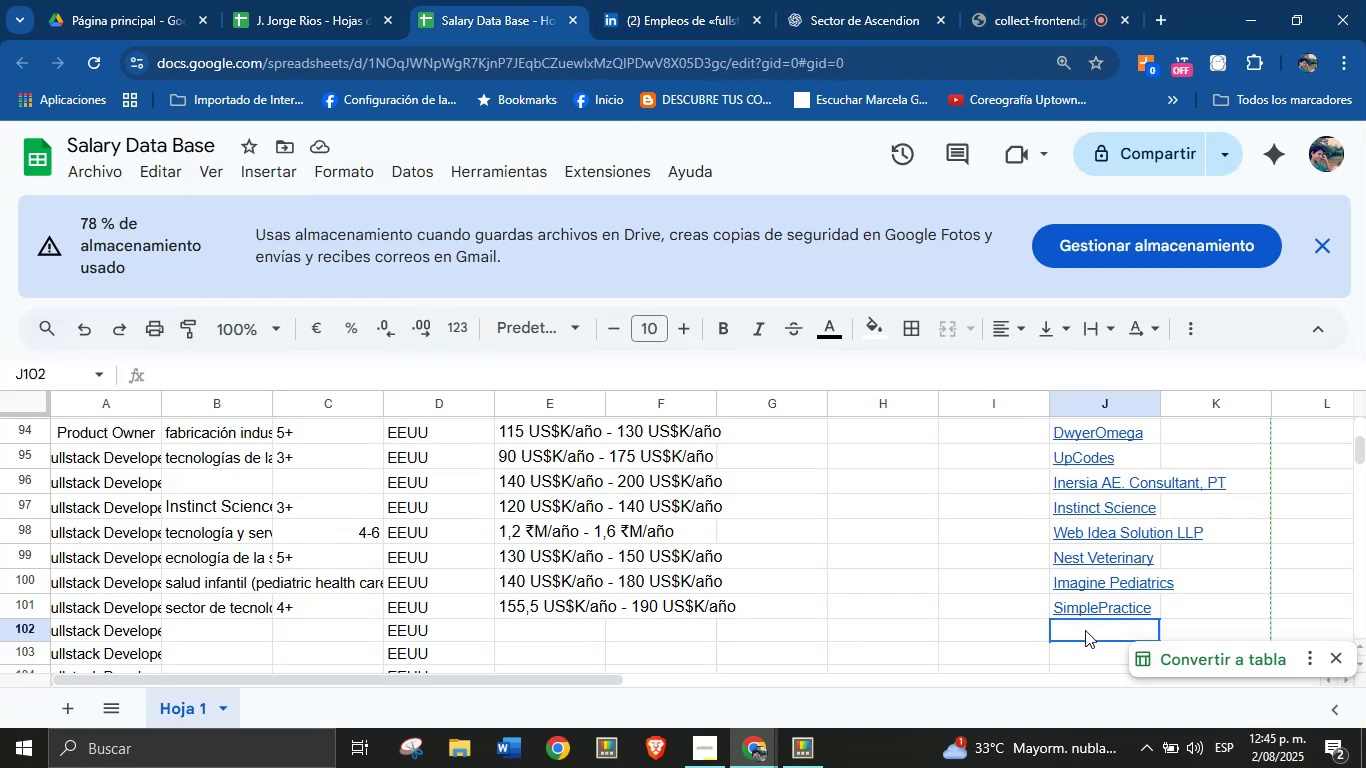 
key(Control+ControlLeft)
 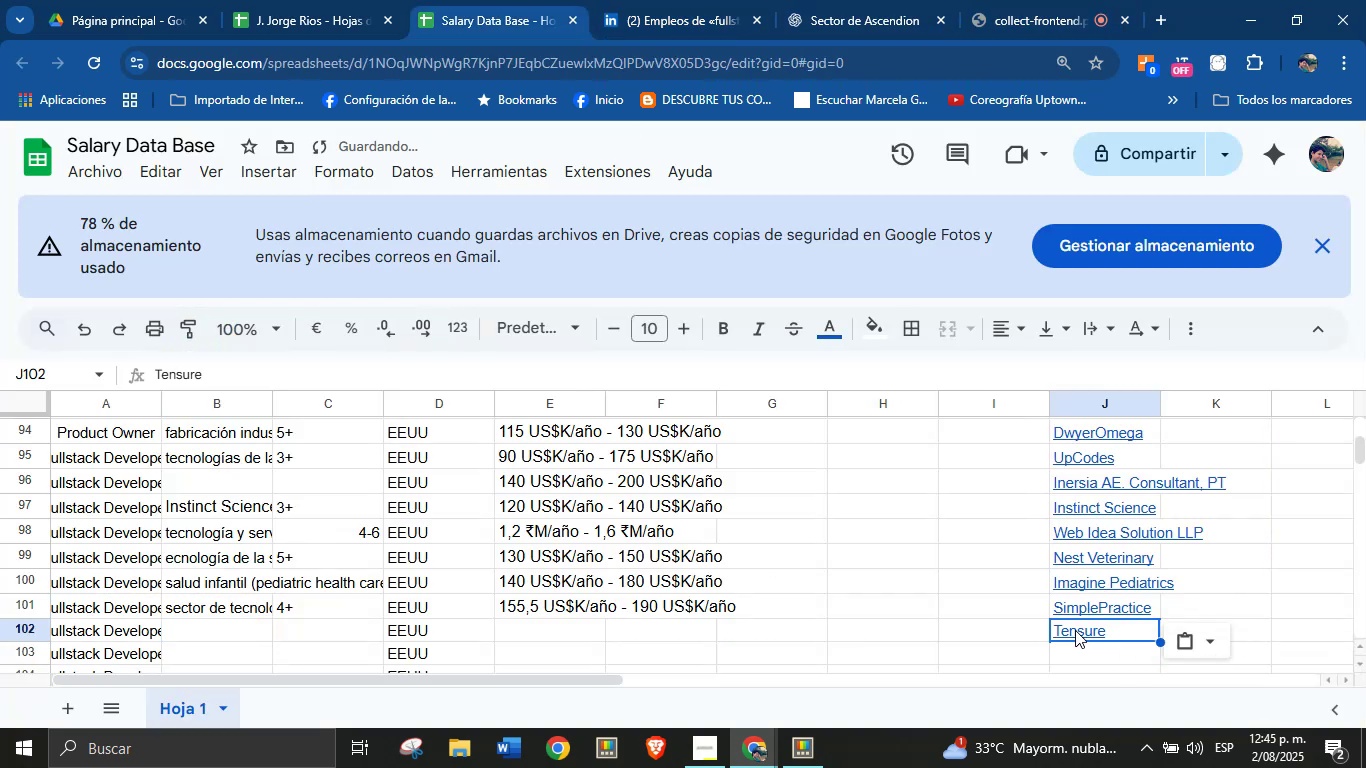 
key(Break)
 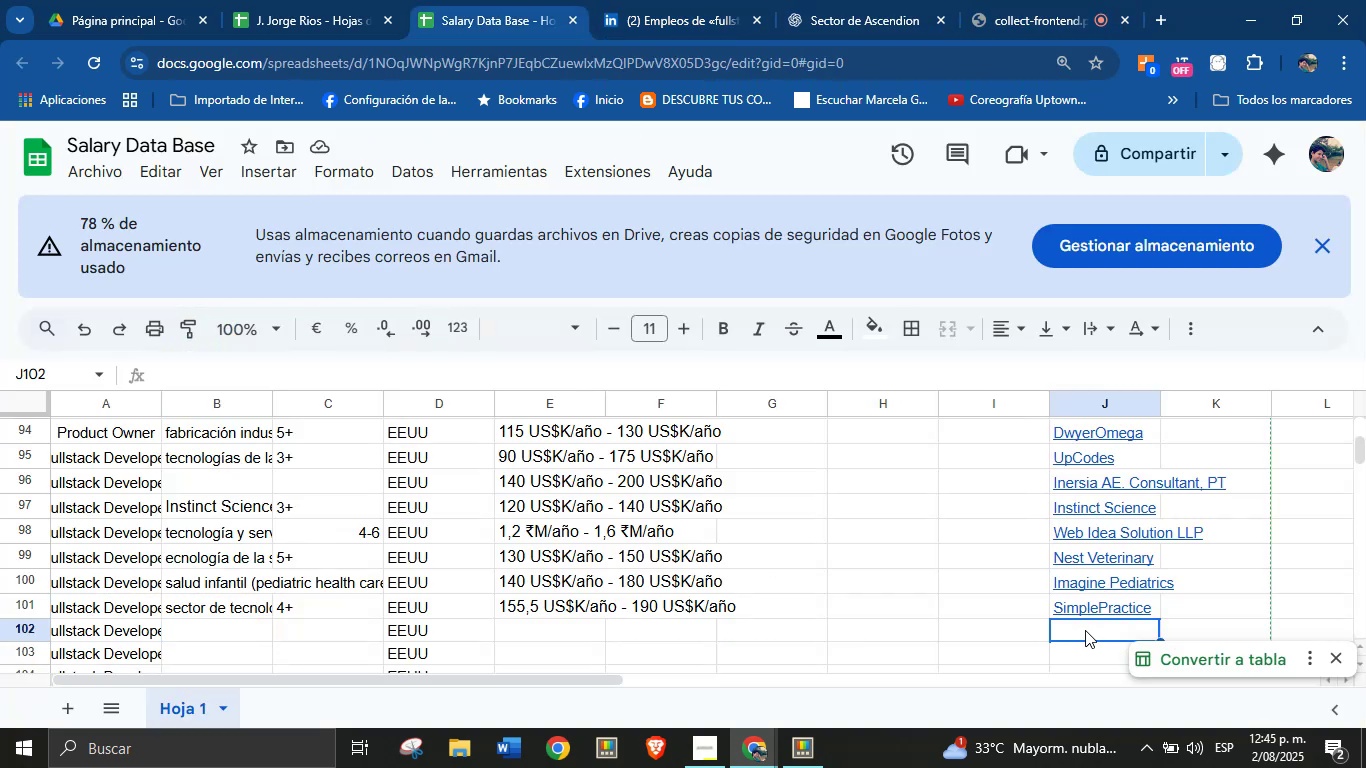 
key(Control+V)
 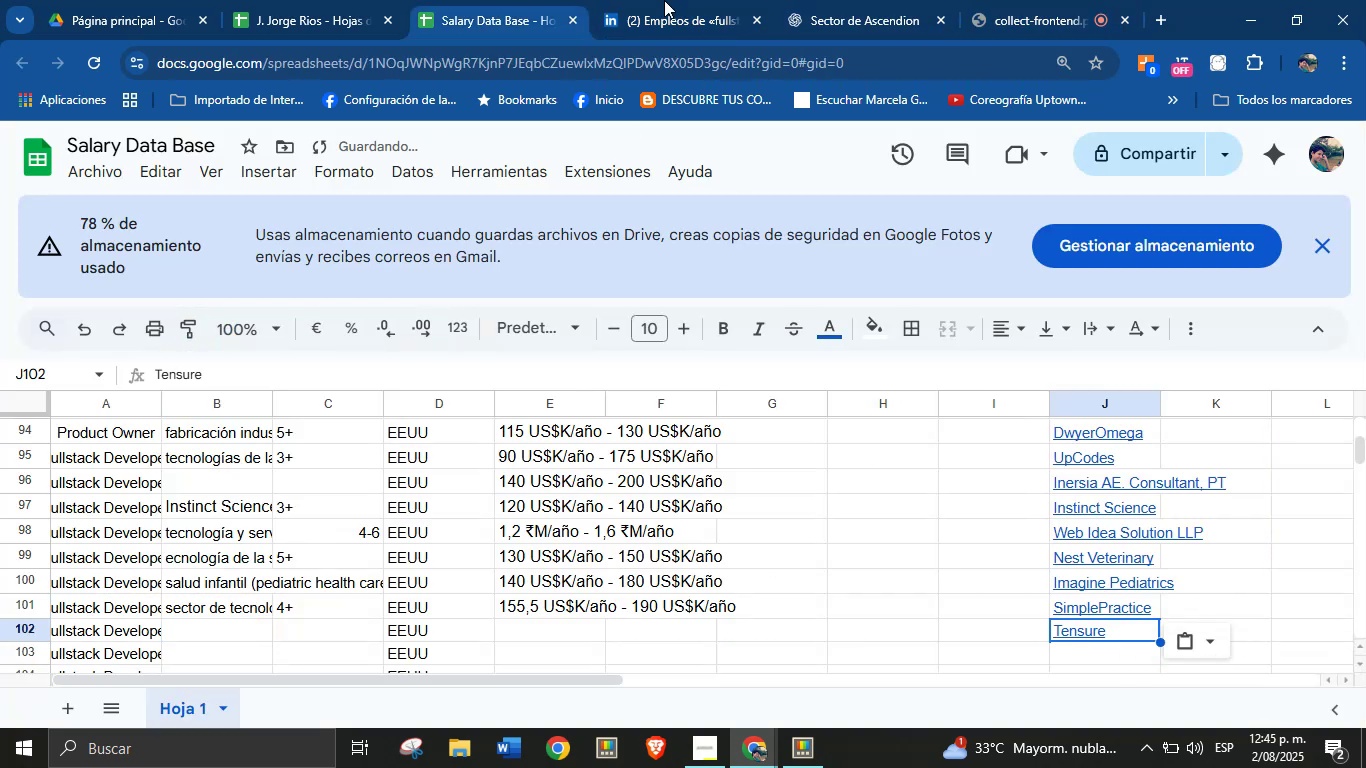 
left_click([650, 0])
 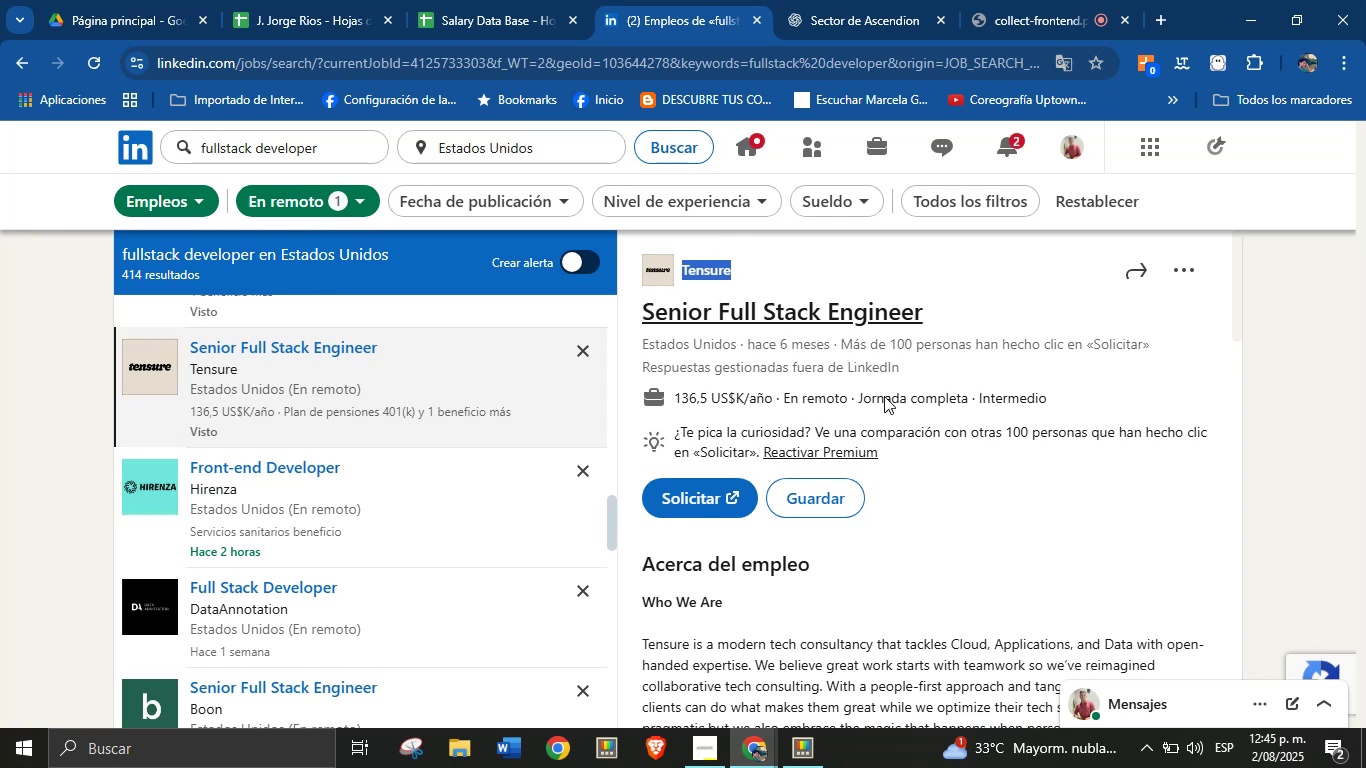 
left_click([858, 576])
 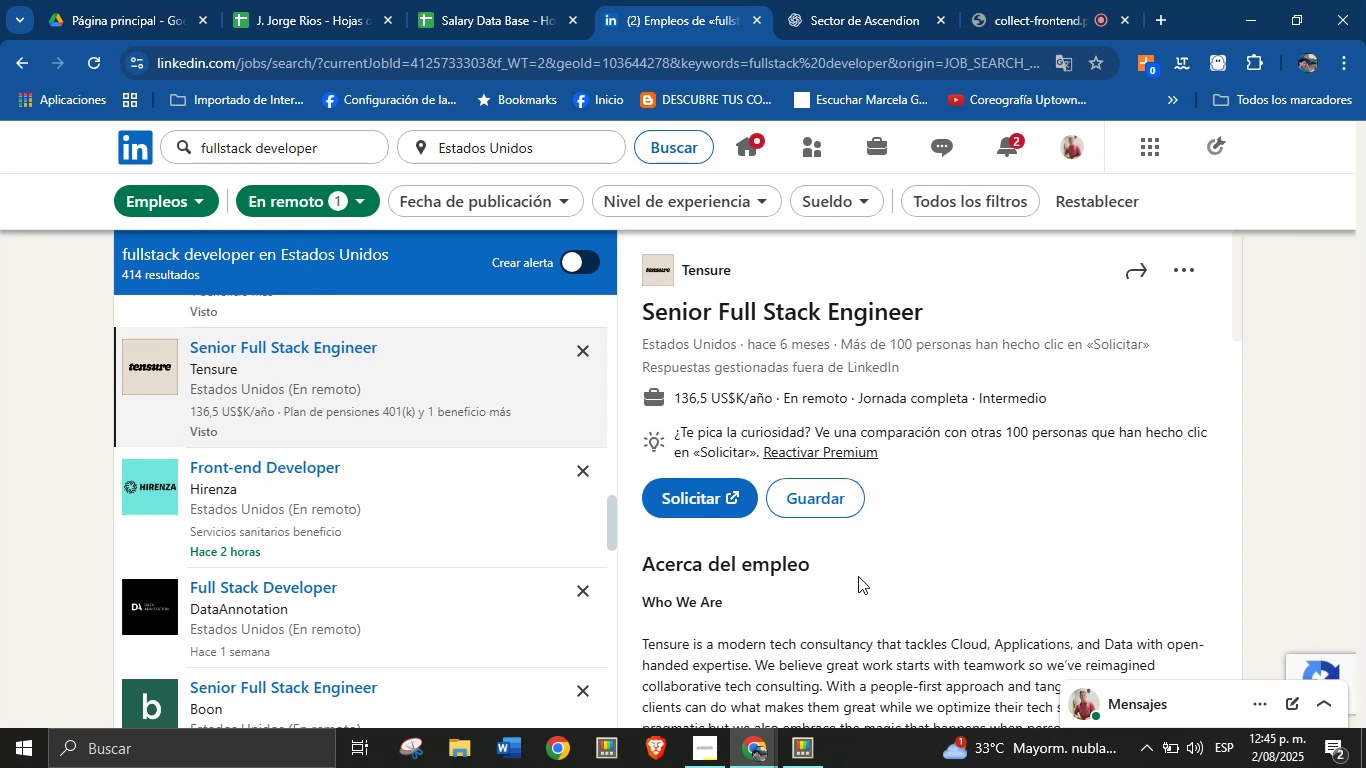 
scroll: coordinate [856, 575], scroll_direction: down, amount: 1.0
 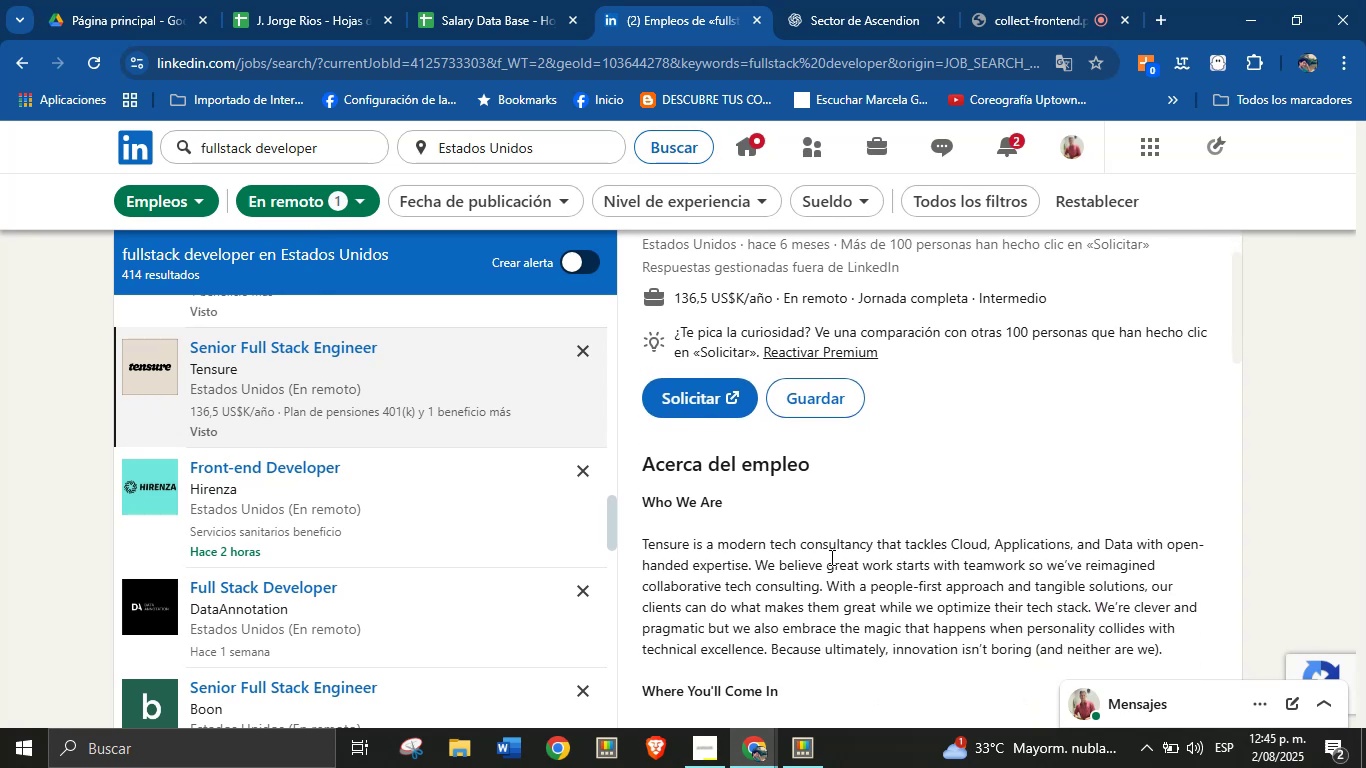 
scroll: coordinate [830, 557], scroll_direction: up, amount: 1.0
 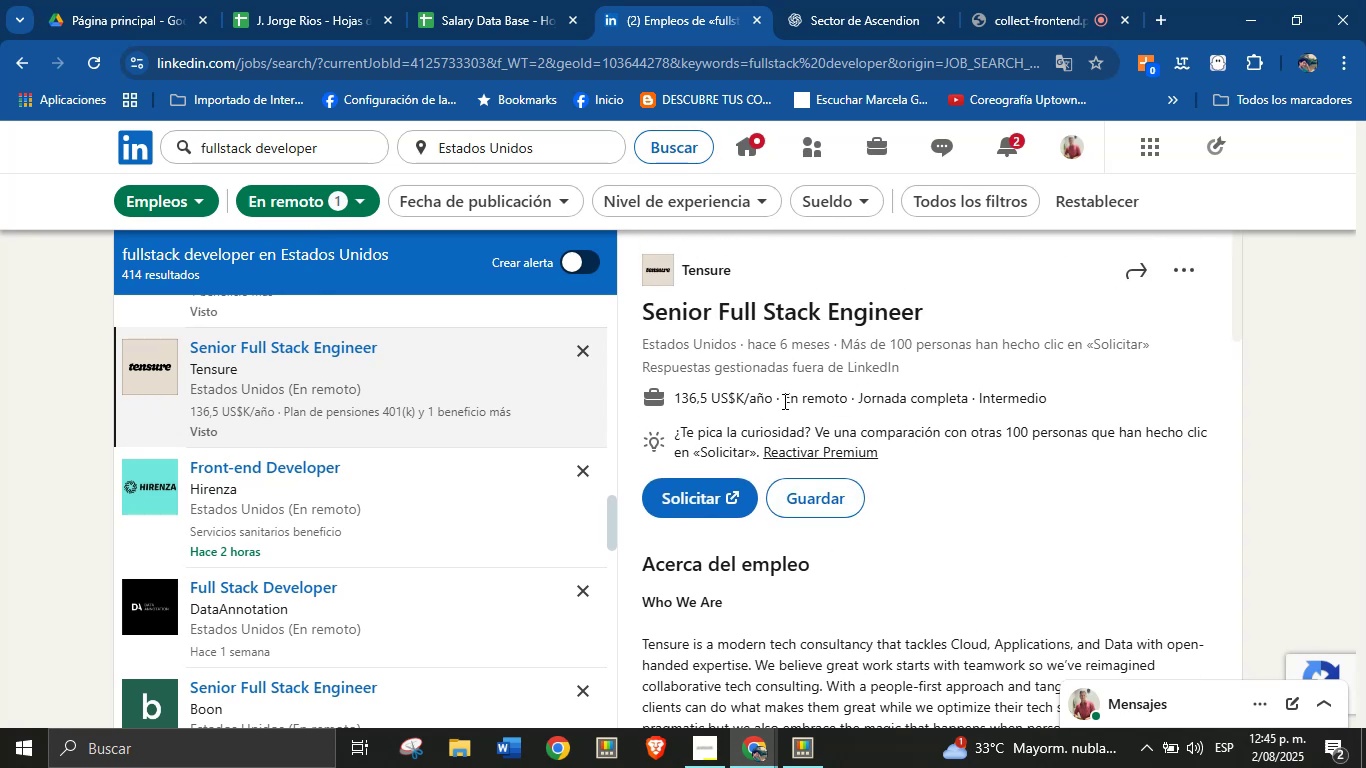 
left_click_drag(start_coordinate=[779, 401], to_coordinate=[676, 401])
 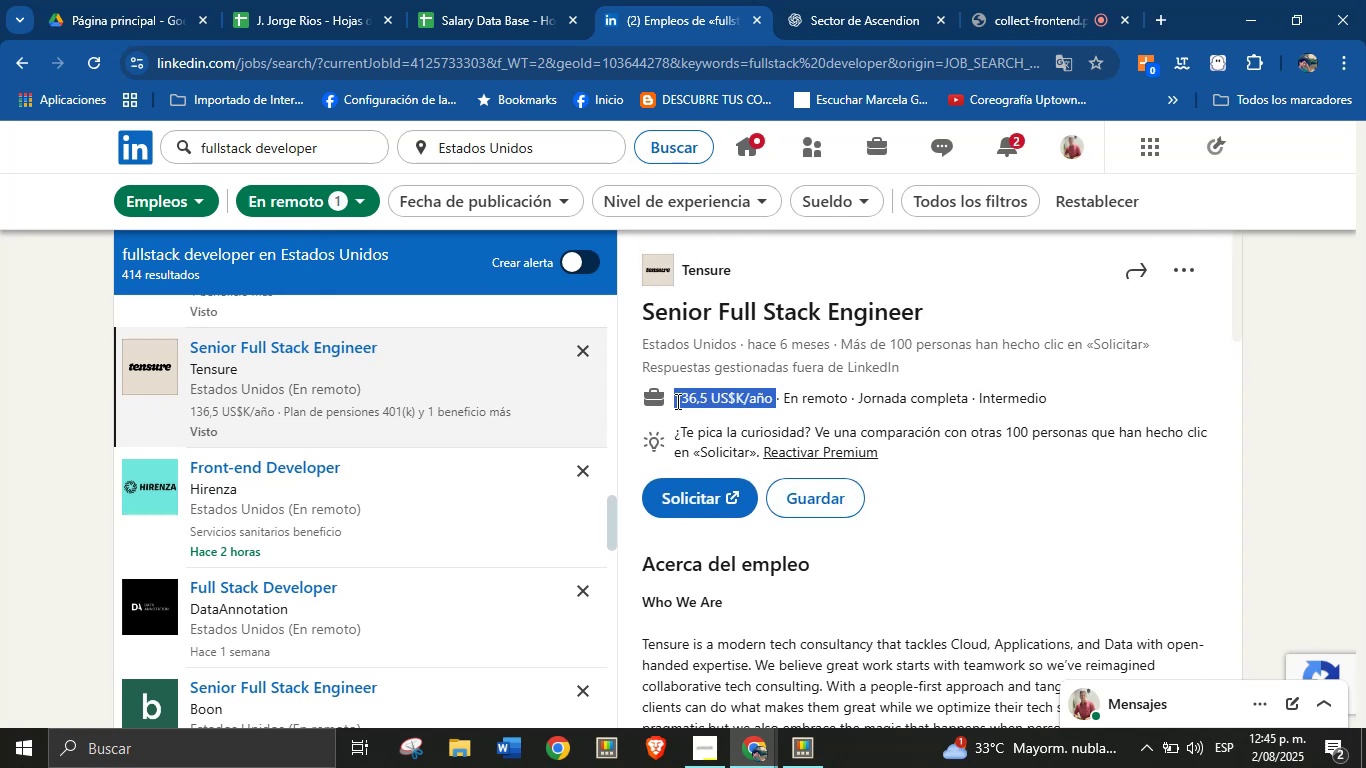 
key(Alt+Control+ControlLeft)
 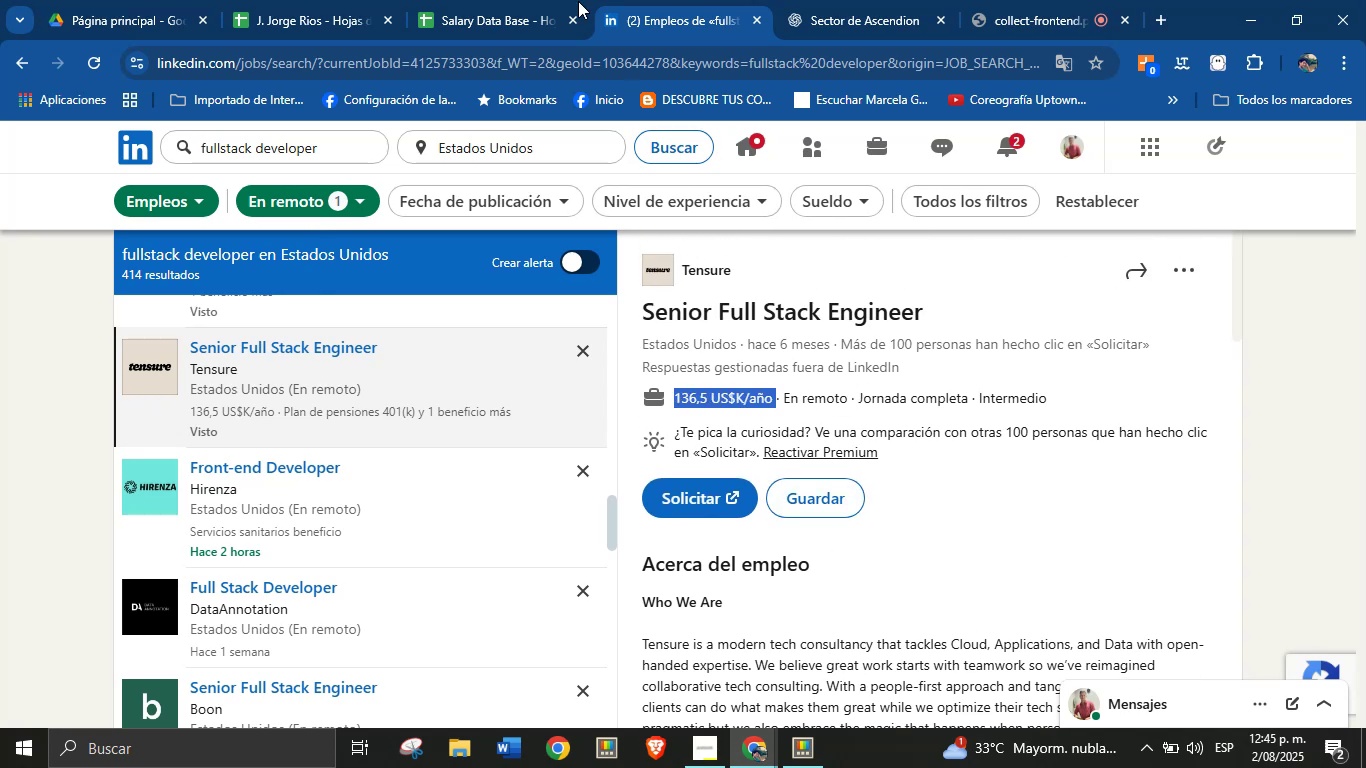 
key(Alt+AltLeft)
 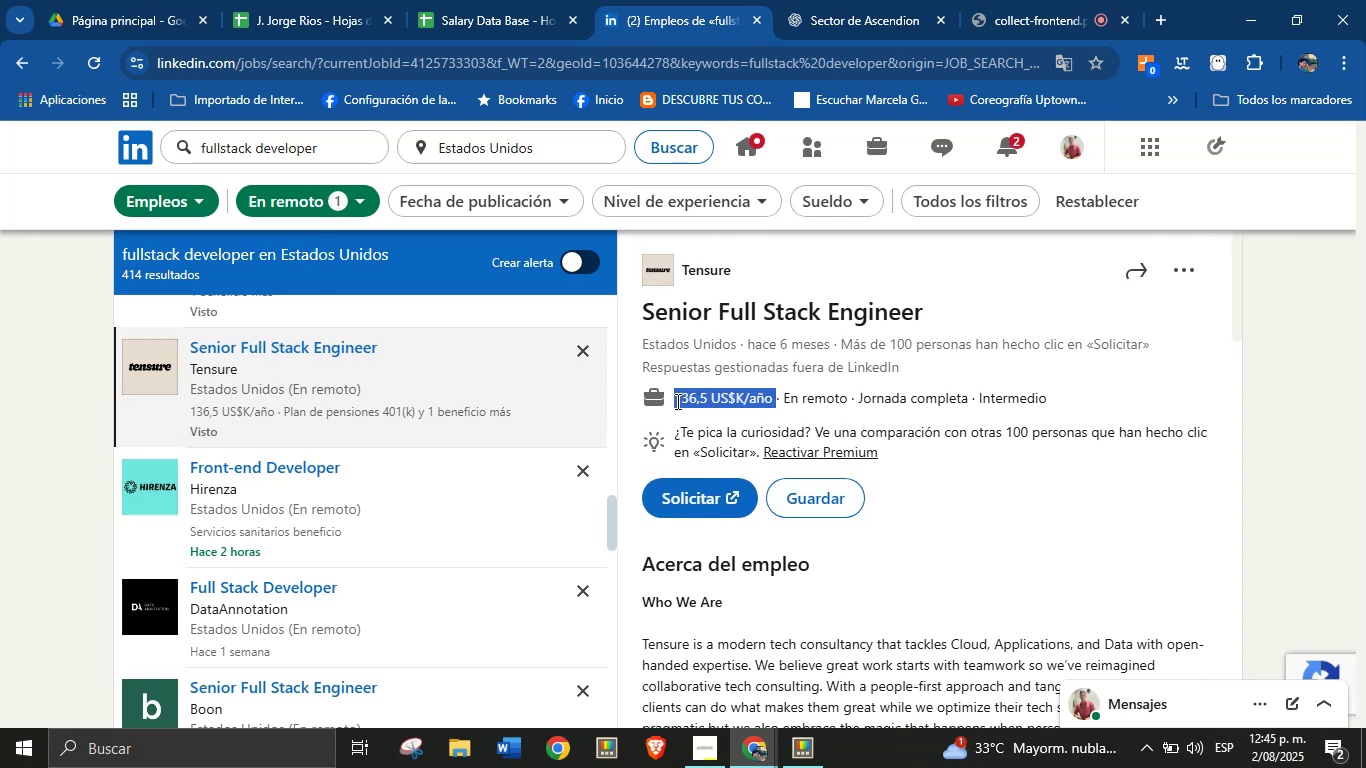 
key(Alt+Control+C)
 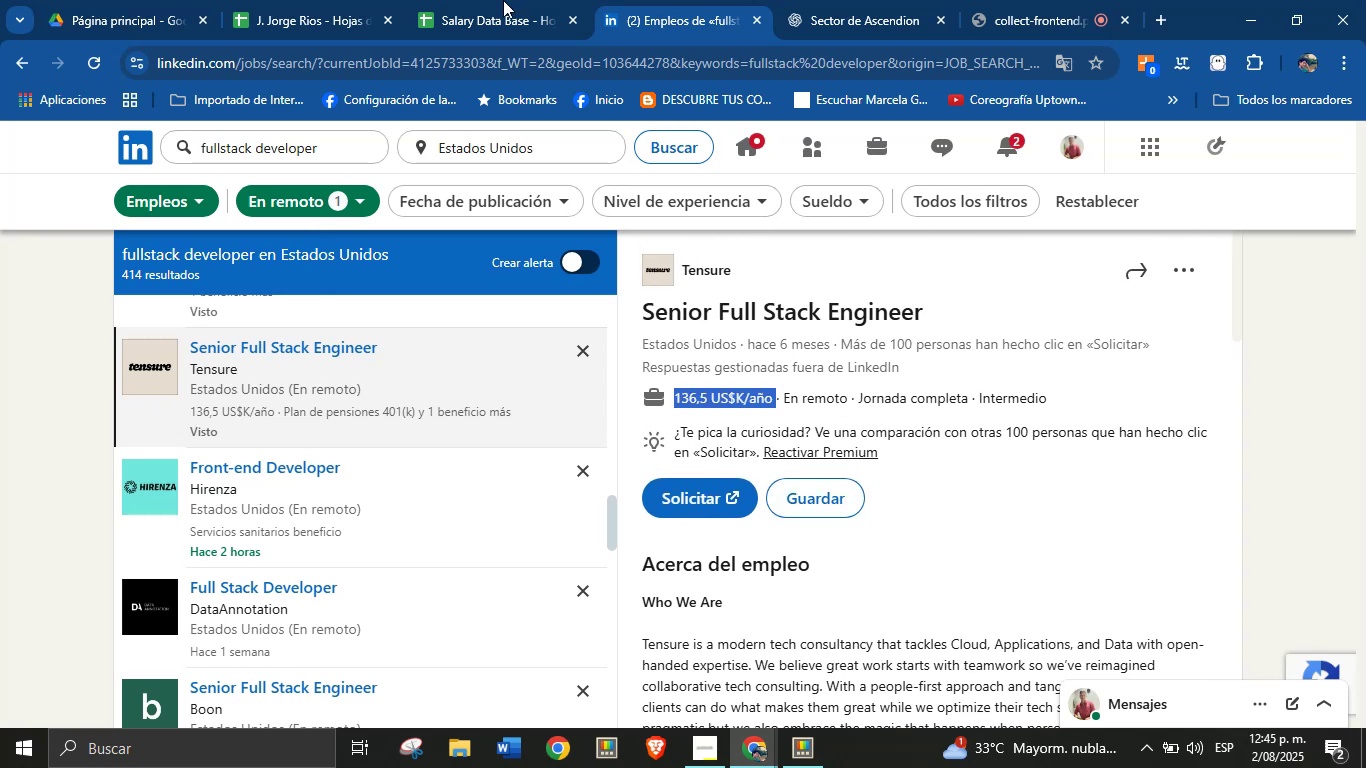 
left_click([485, 0])
 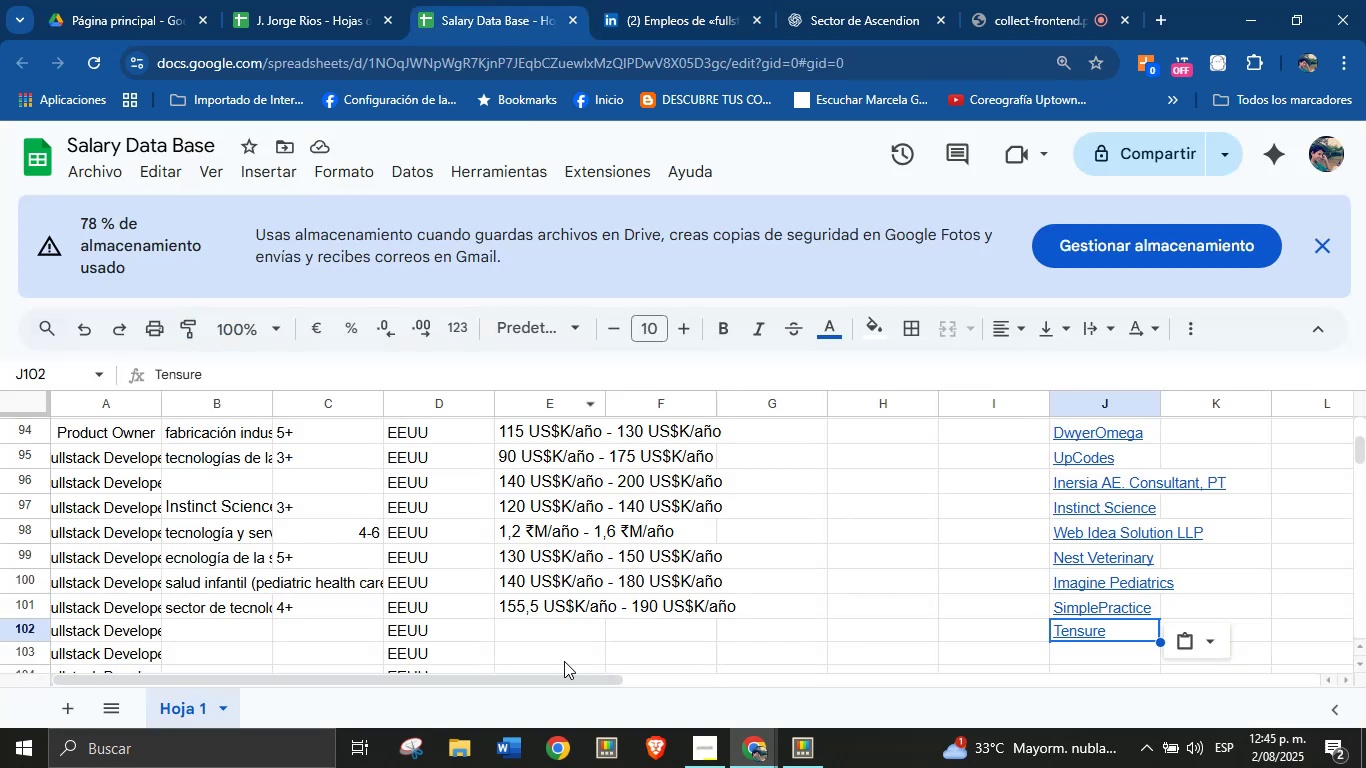 
left_click([558, 628])
 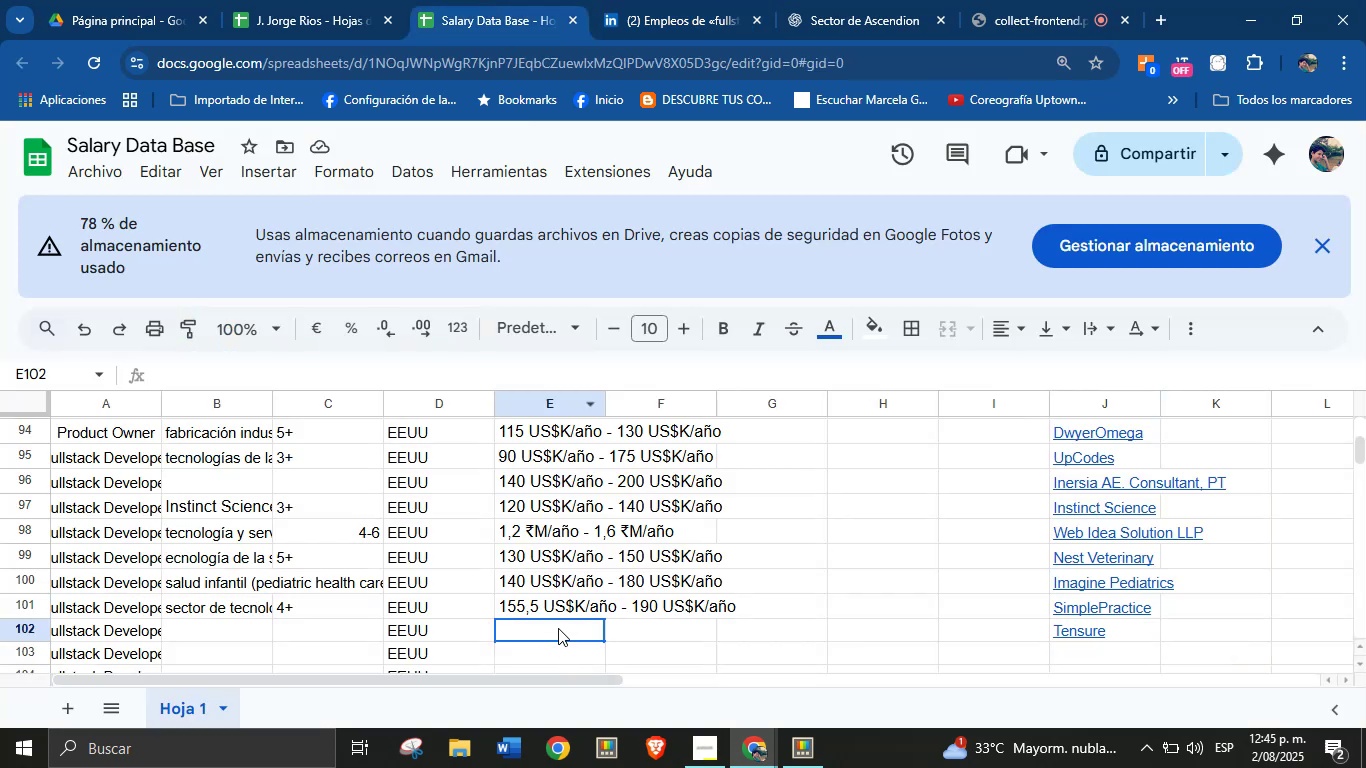 
key(Break)
 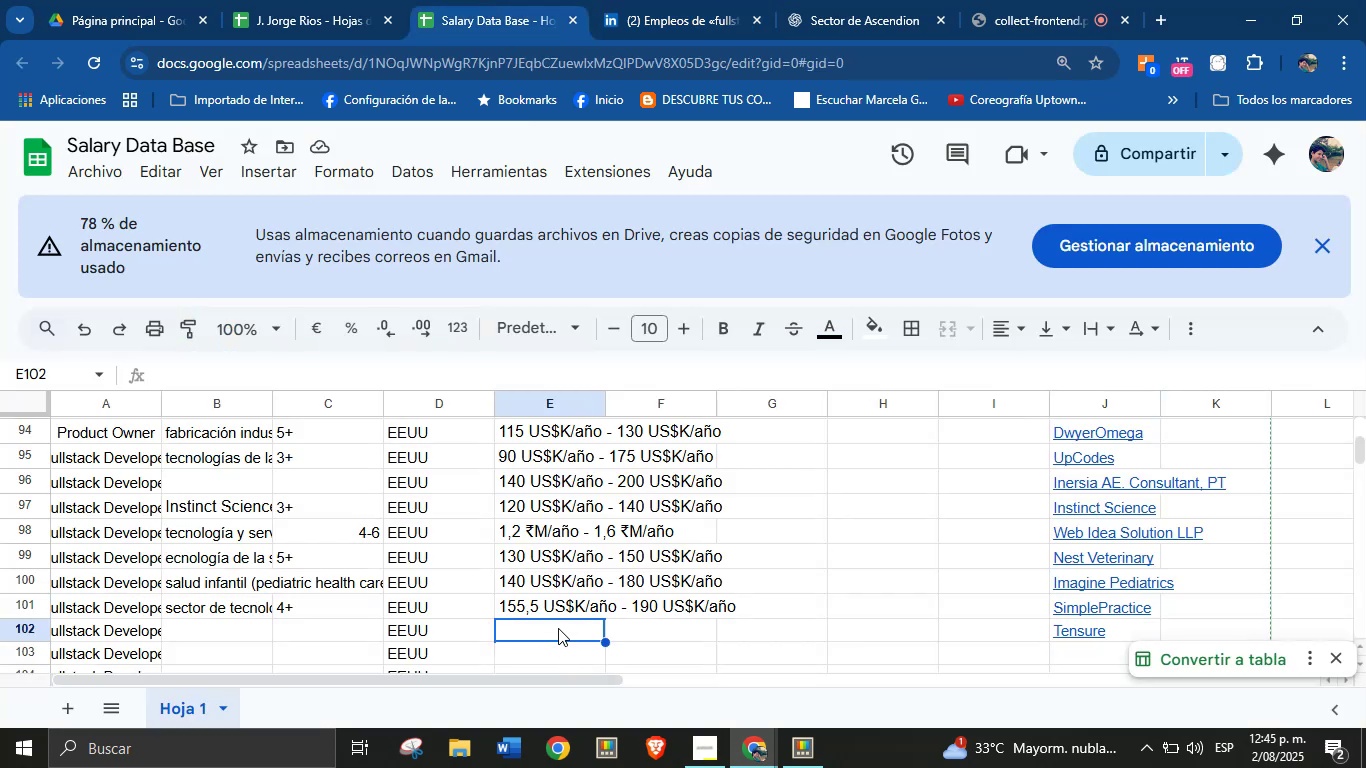 
key(Control+V)
 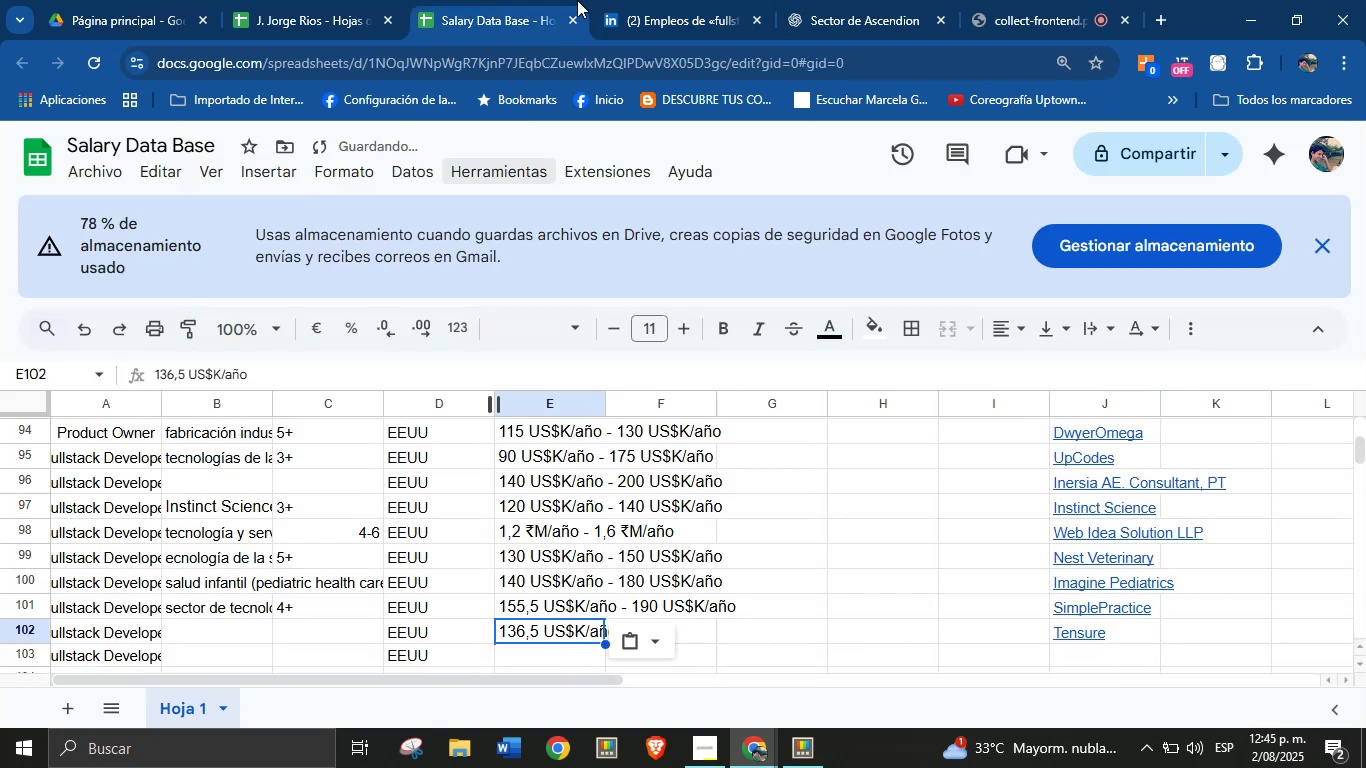 
key(Control+ControlLeft)
 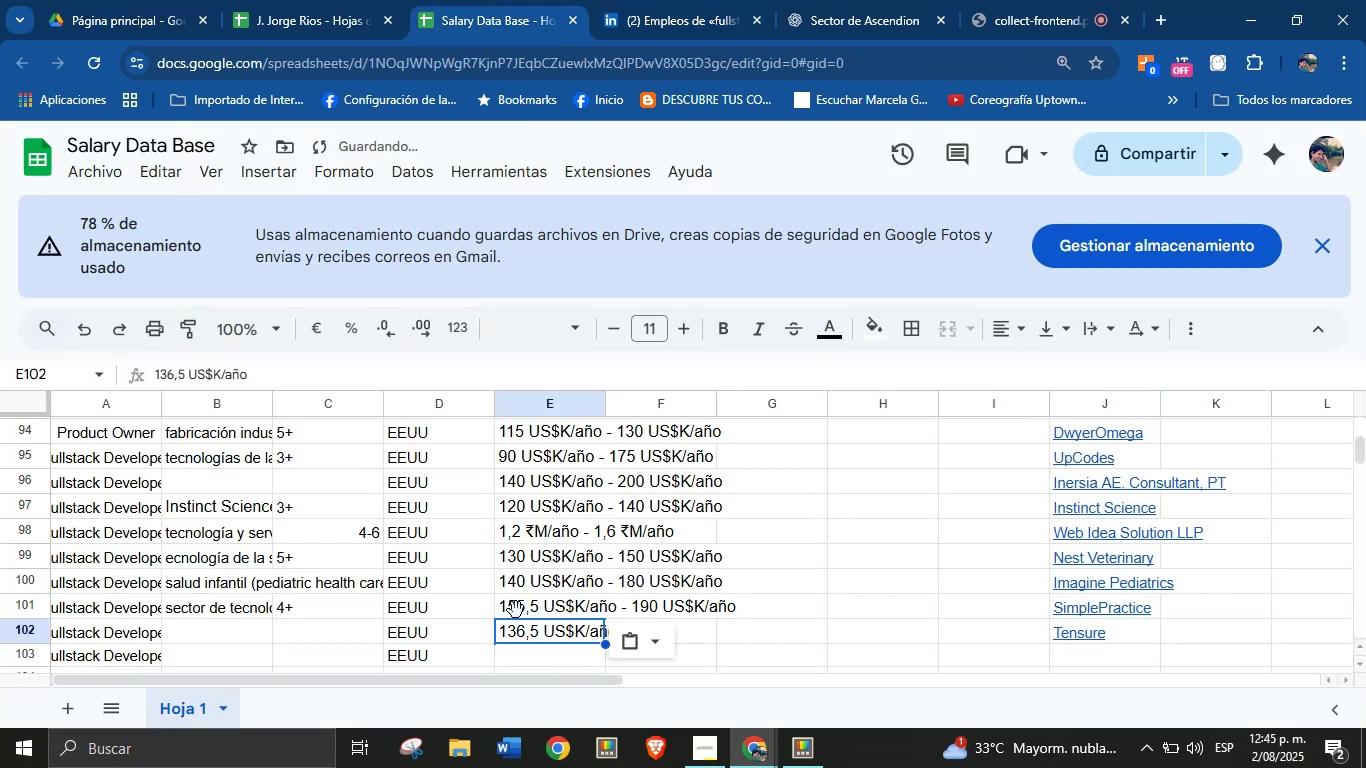 
left_click([684, 0])
 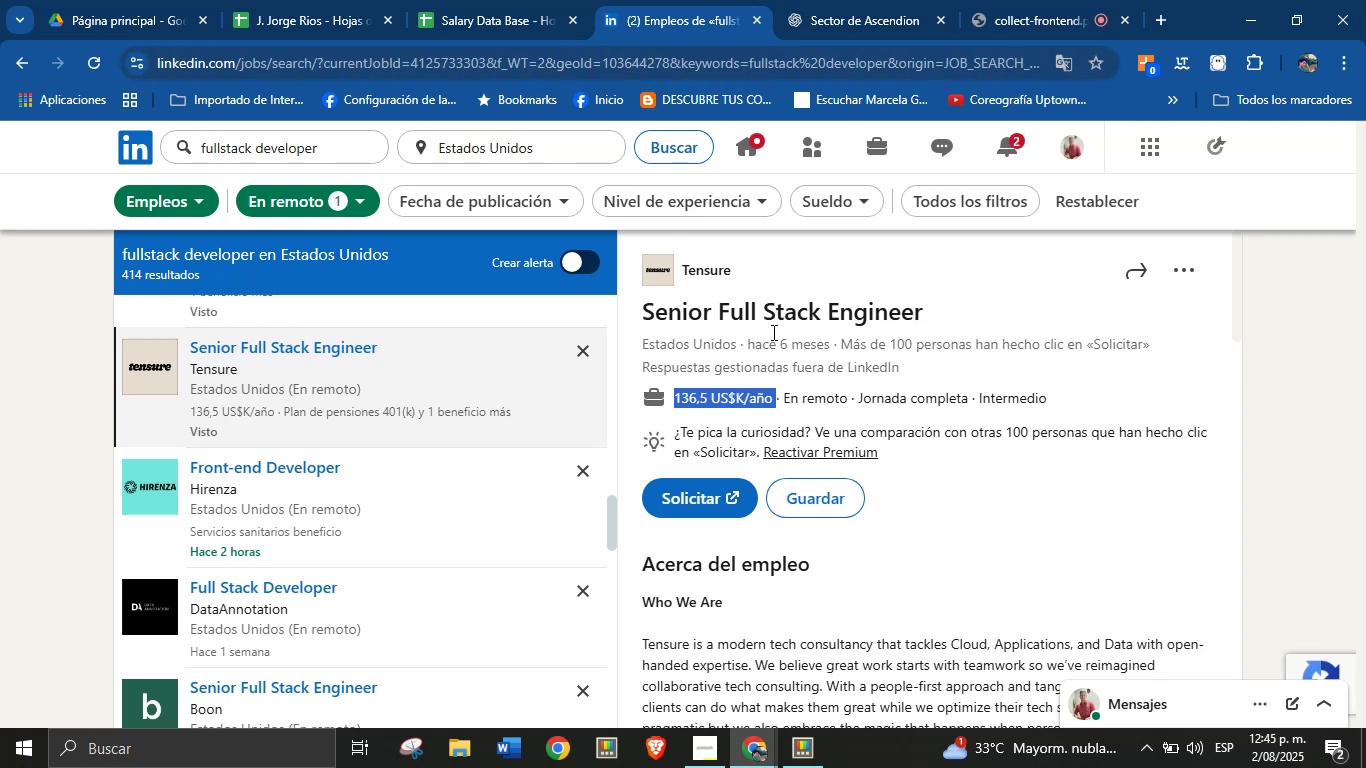 
right_click([721, 269])
 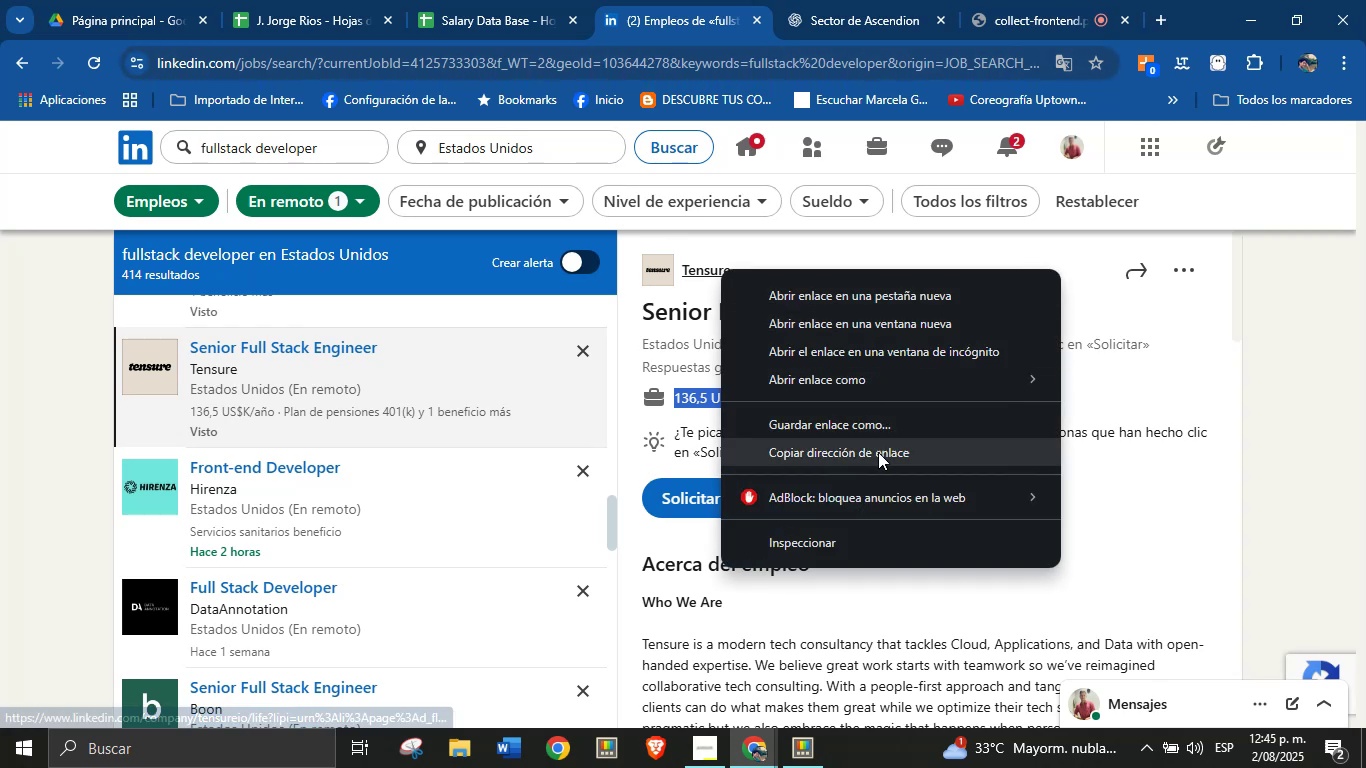 
left_click([880, 458])
 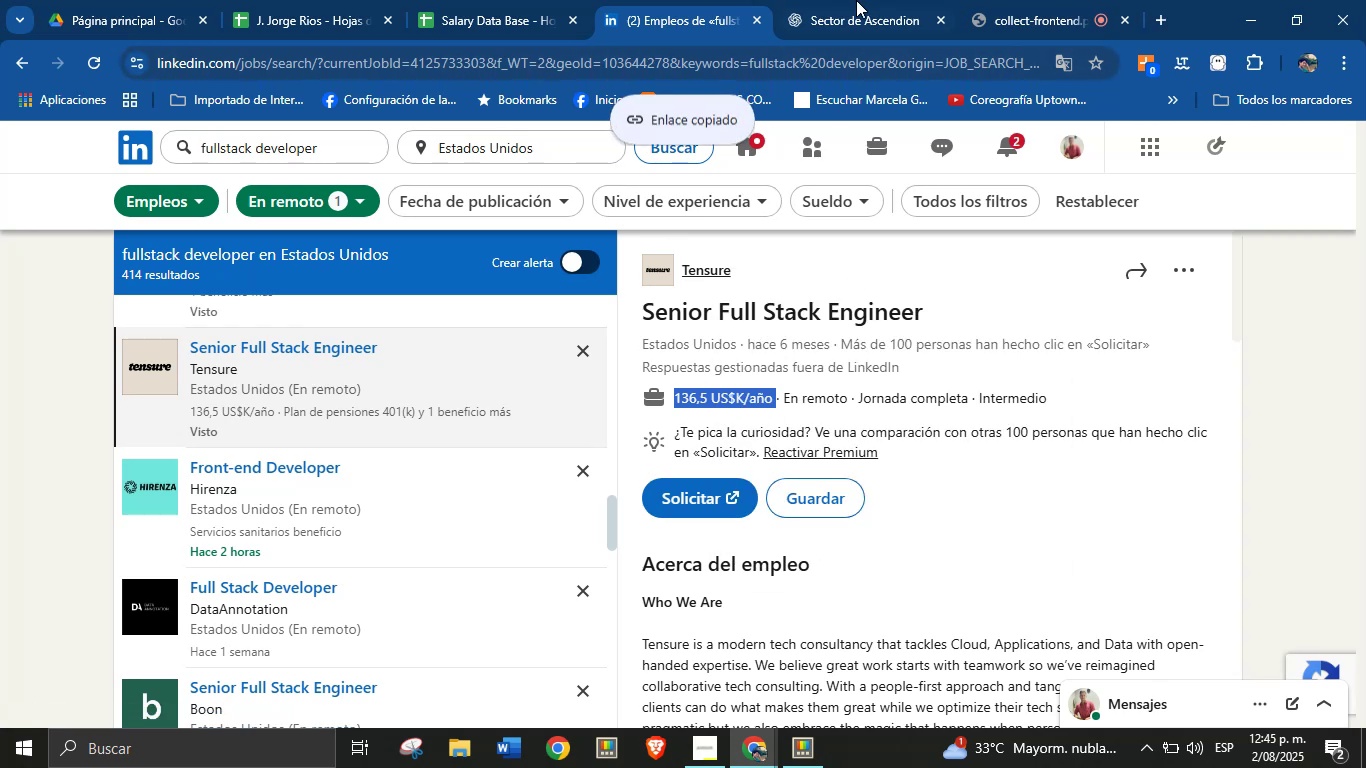 
left_click([883, 0])
 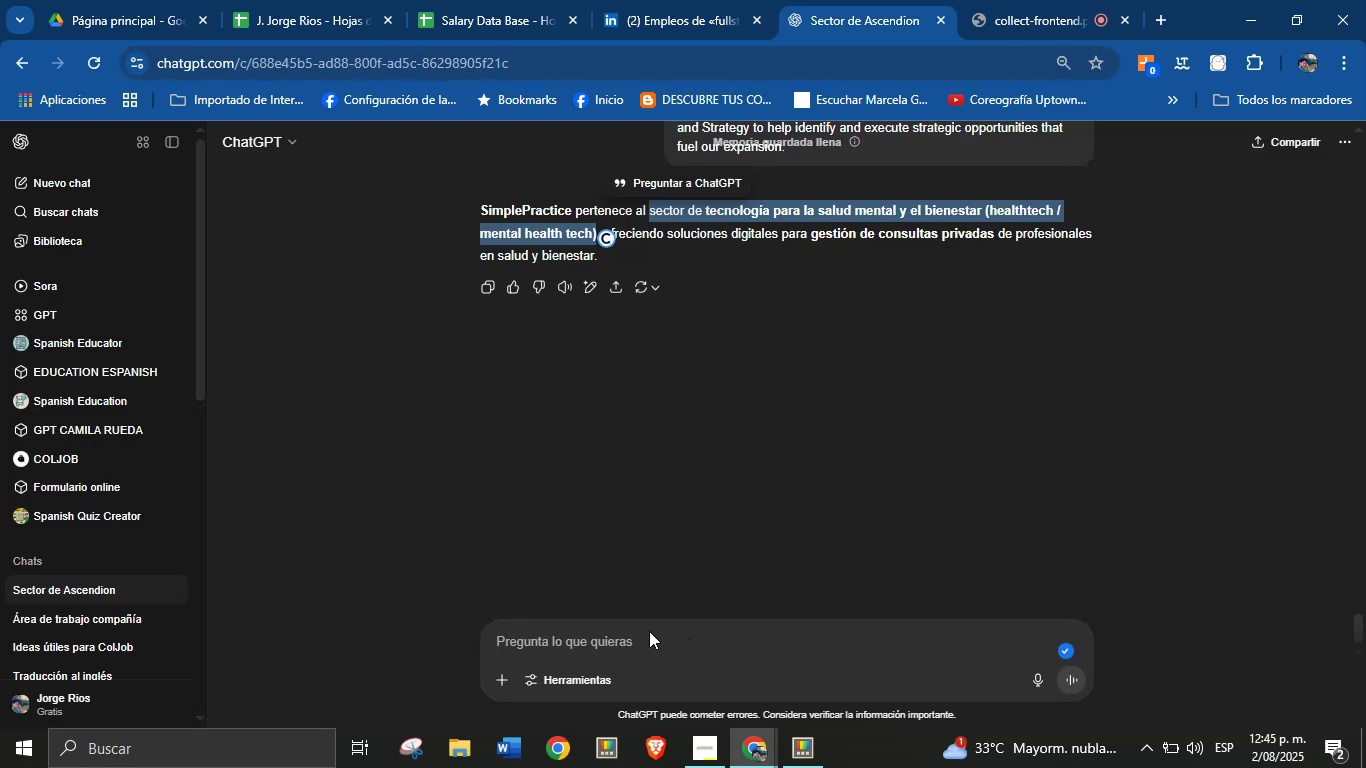 
left_click([642, 637])
 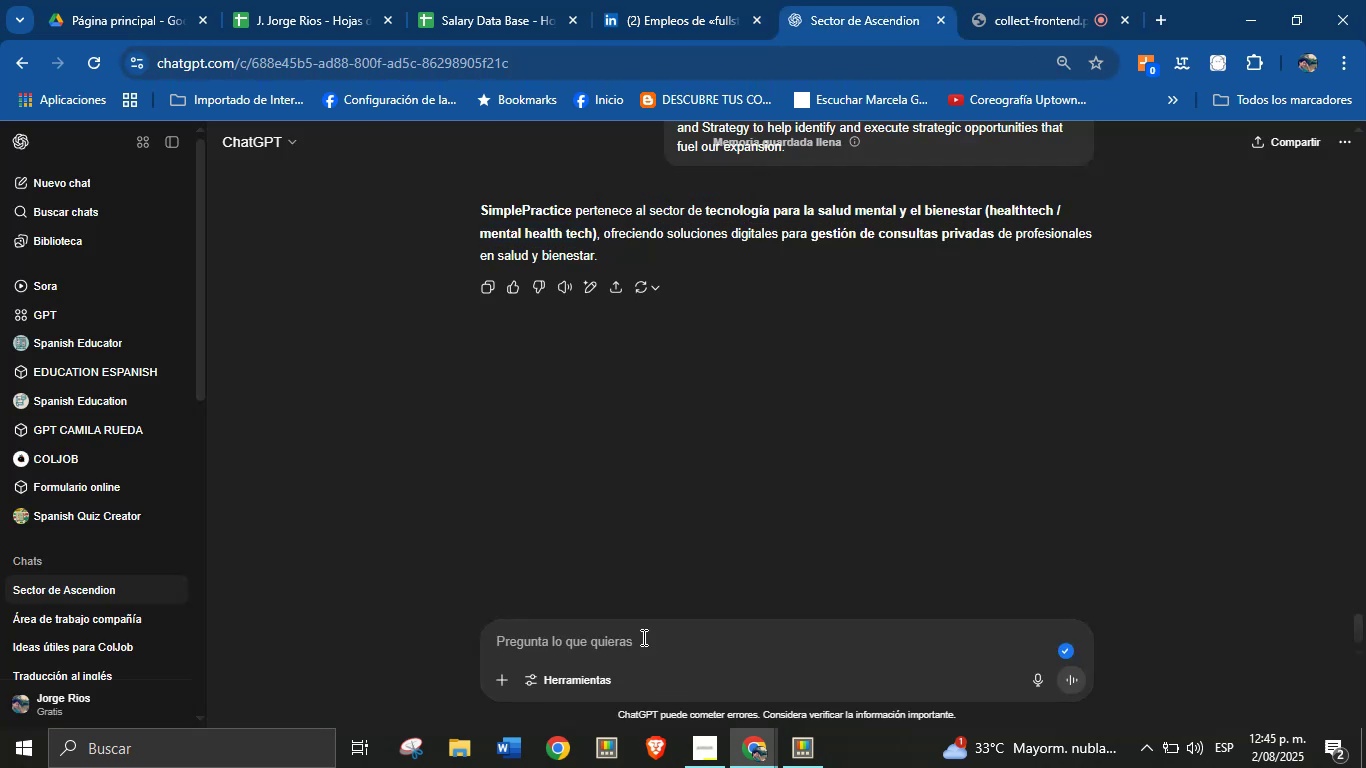 
key(Control+V)
 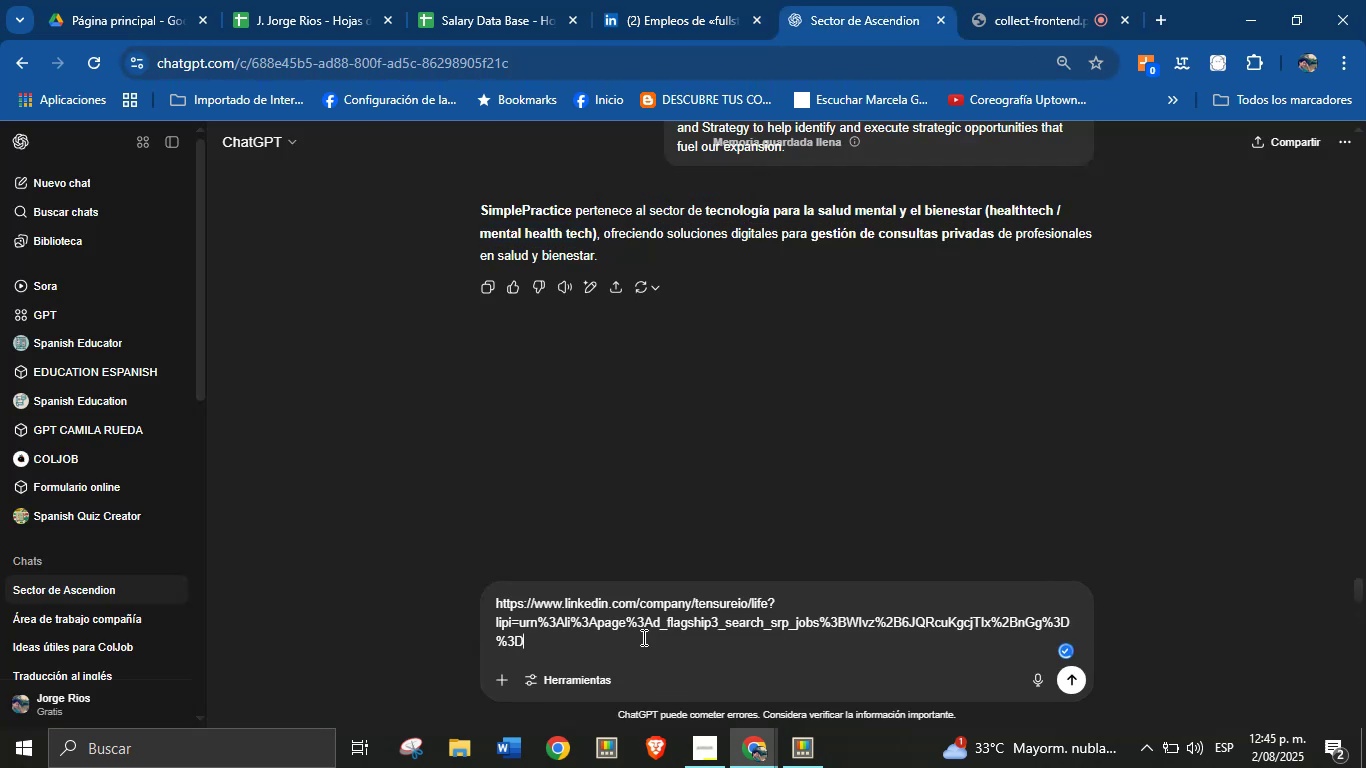 
key(Enter)
 